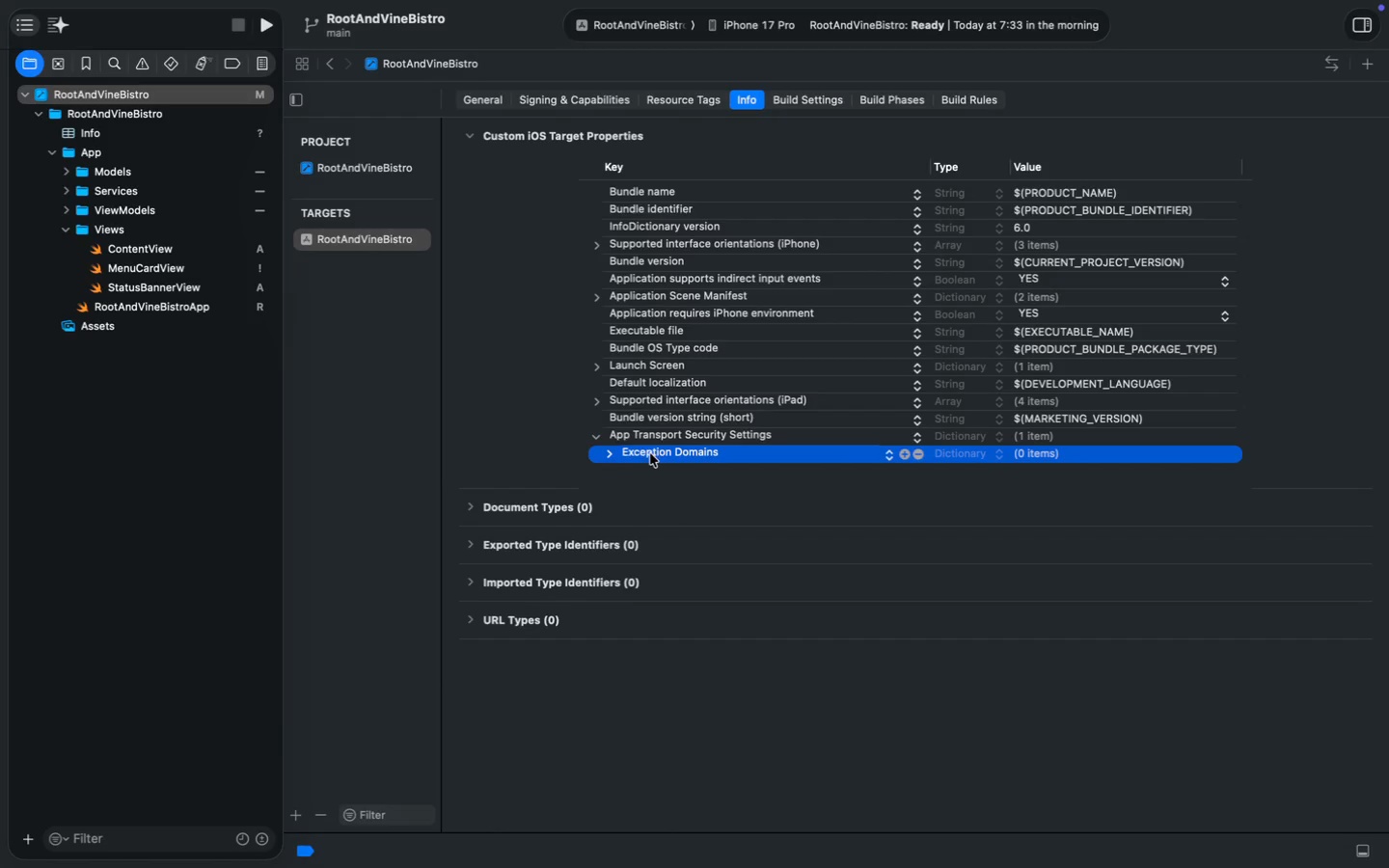 
double_click([640, 453])
 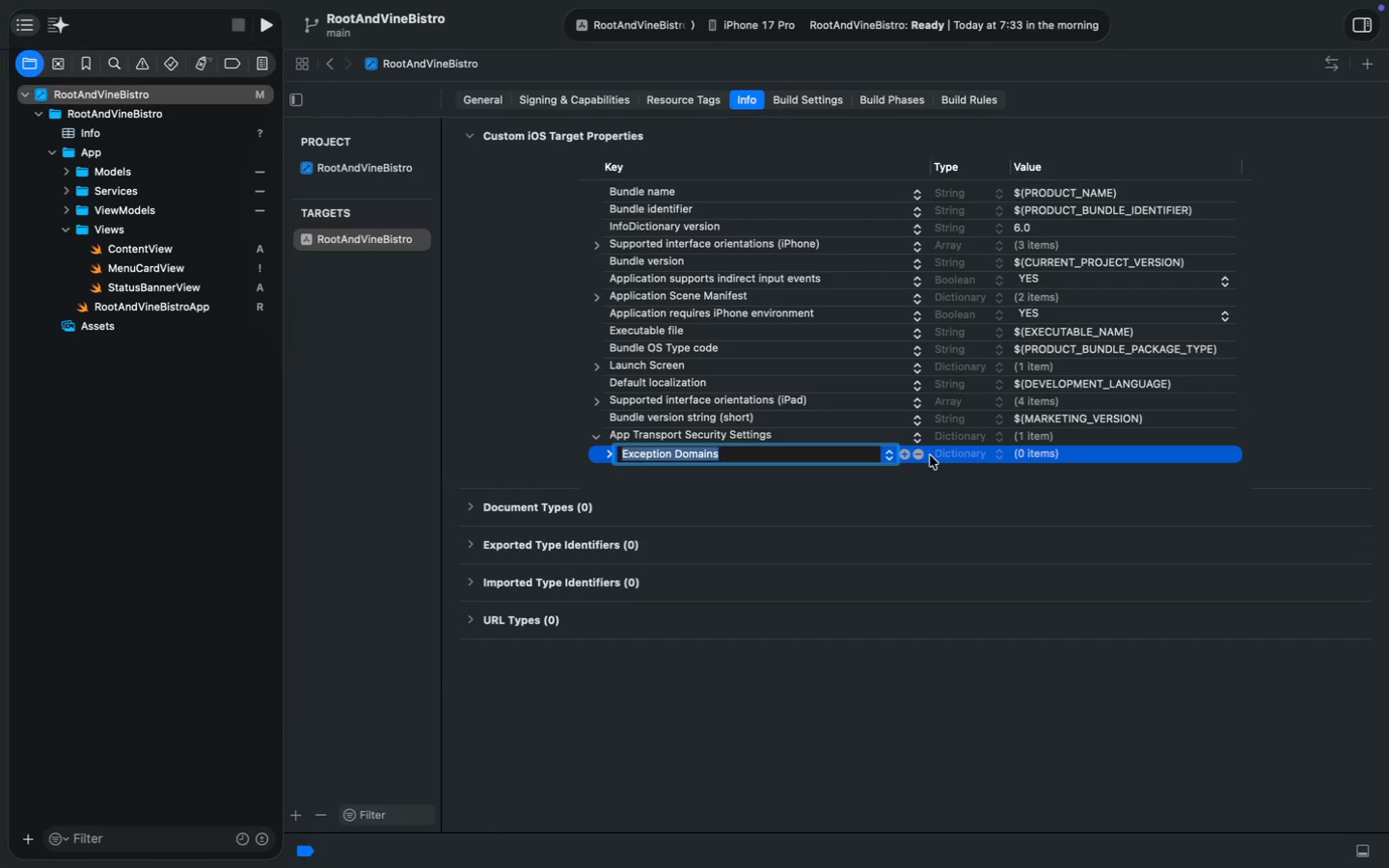 
left_click([997, 454])
 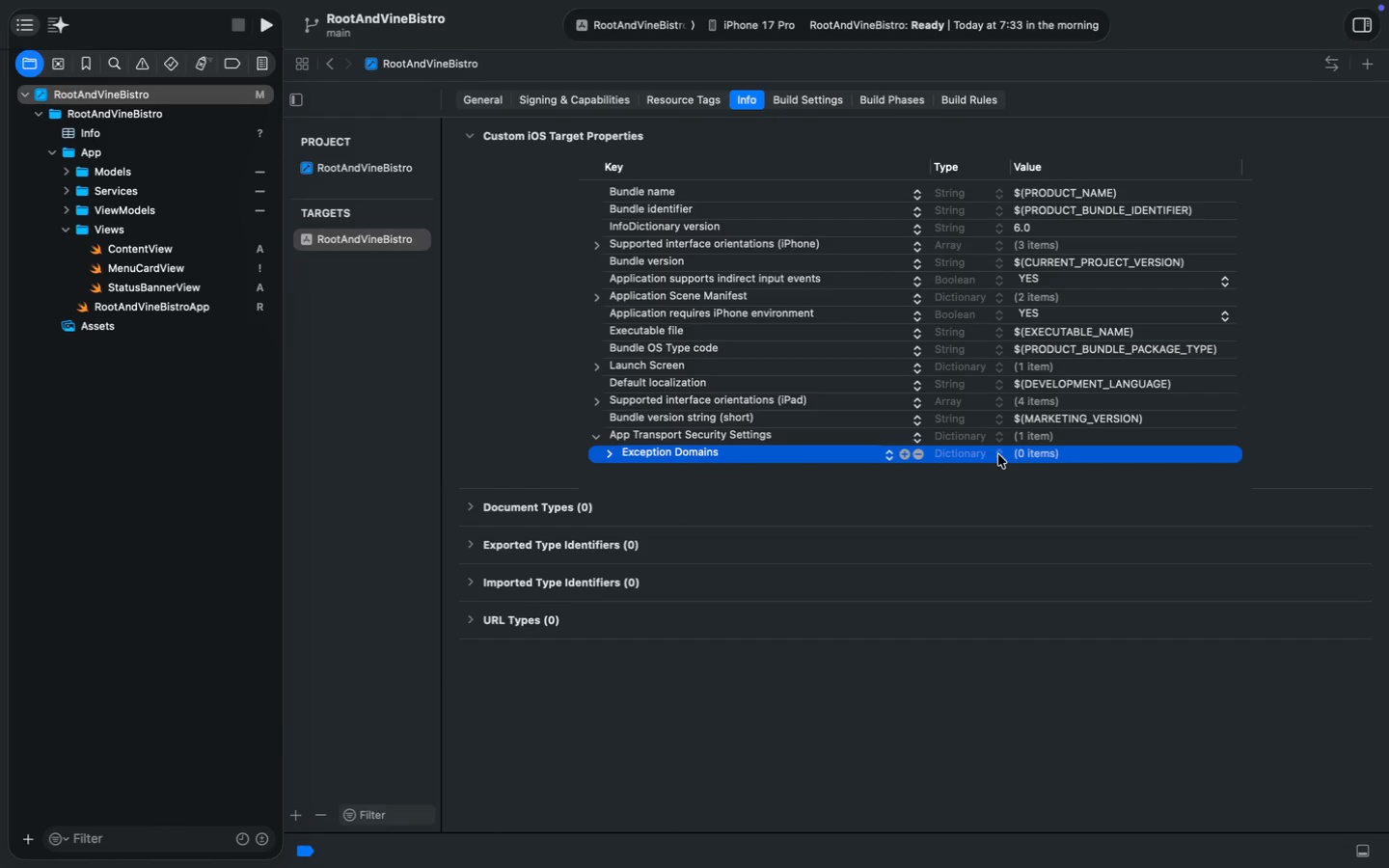 
left_click([998, 454])
 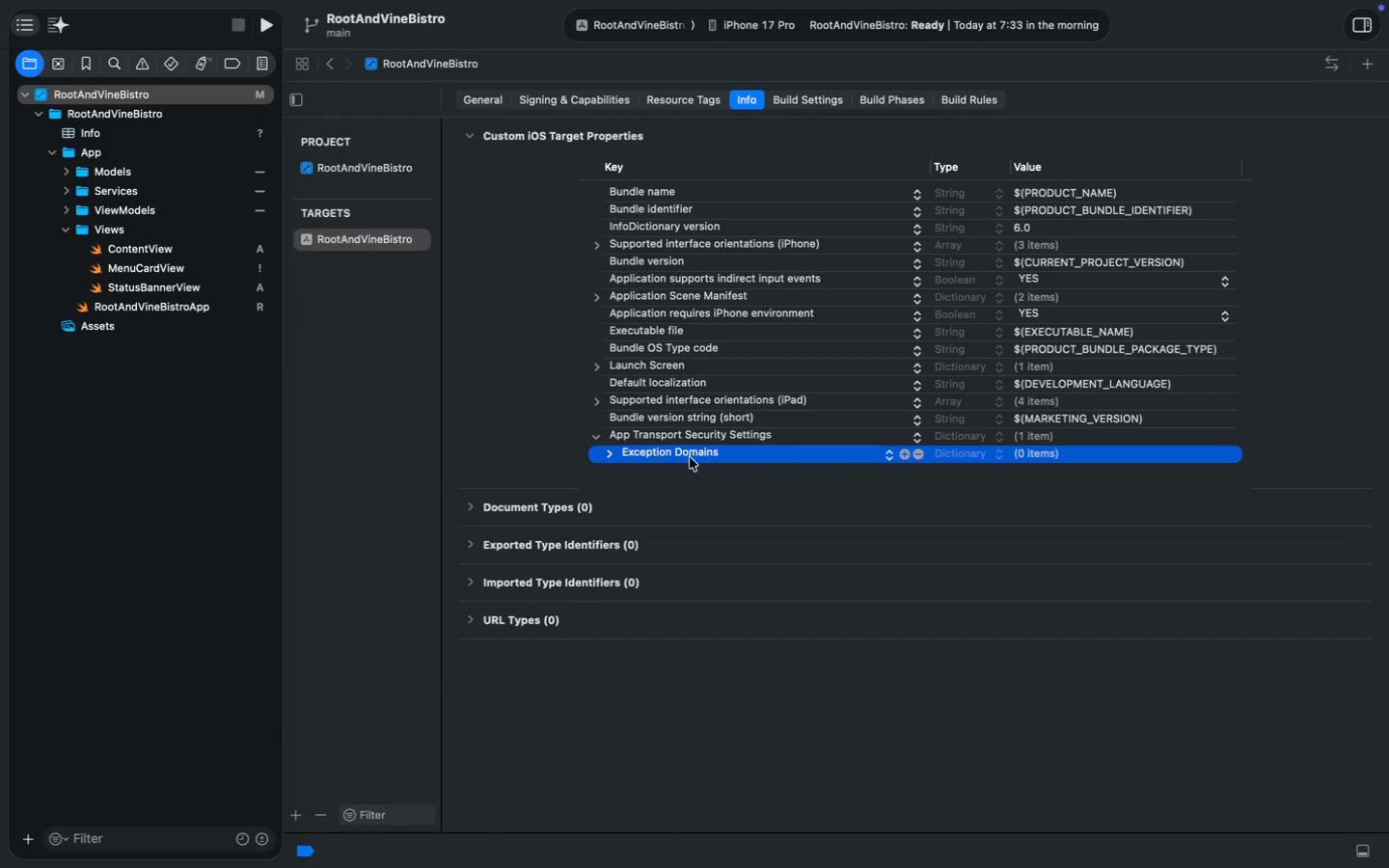 
left_click([611, 459])
 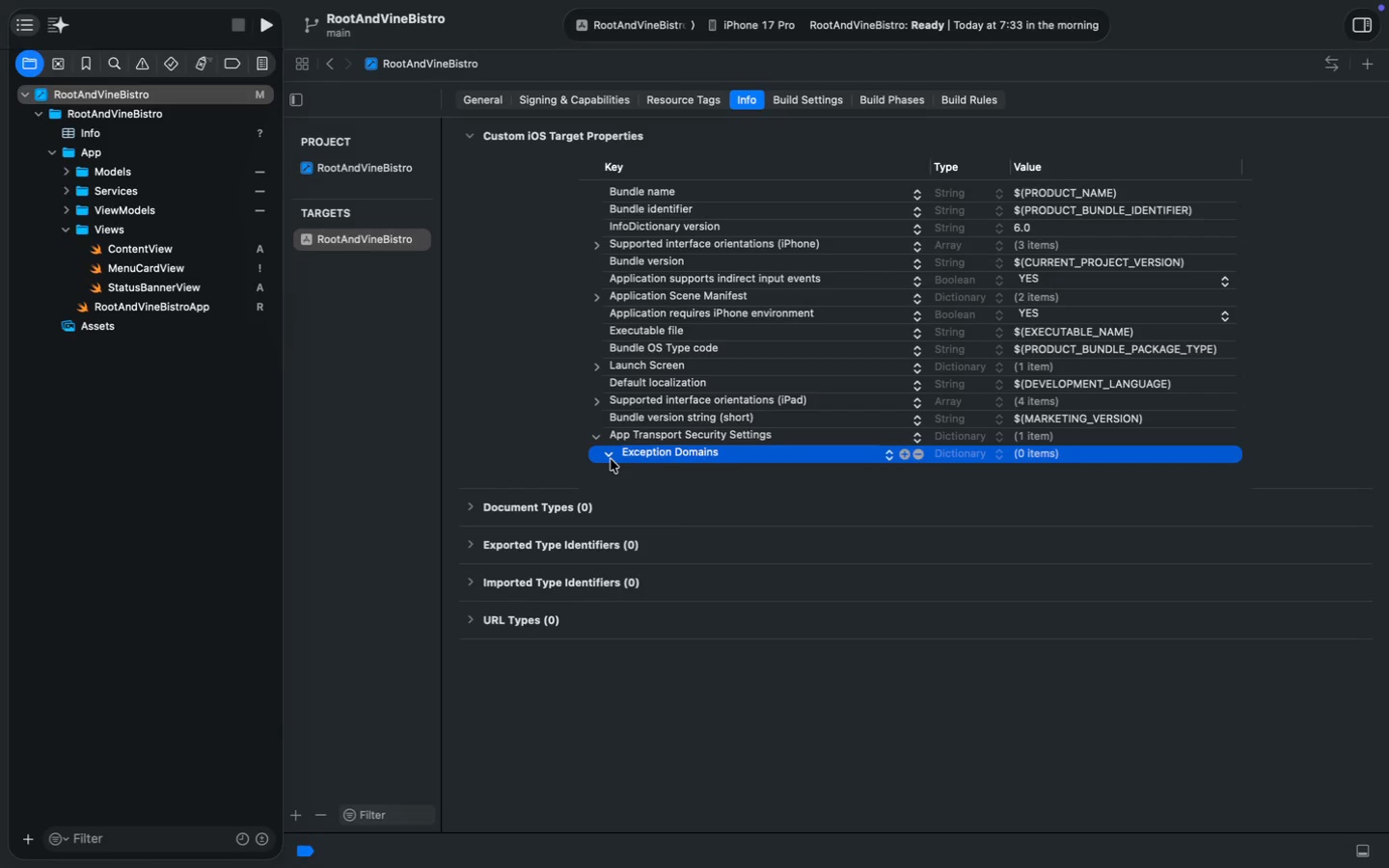 
left_click([611, 459])
 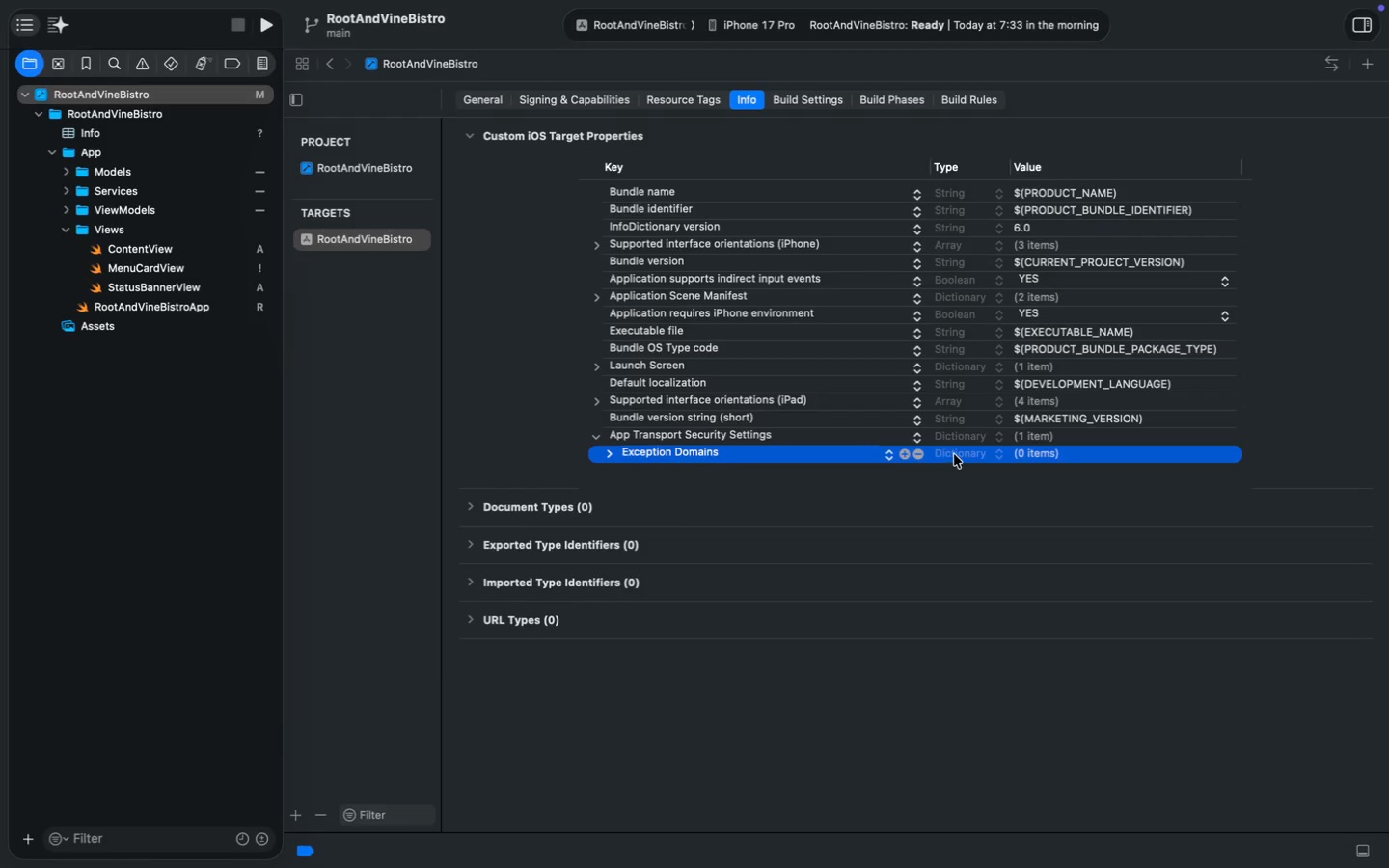 
right_click([954, 454])
 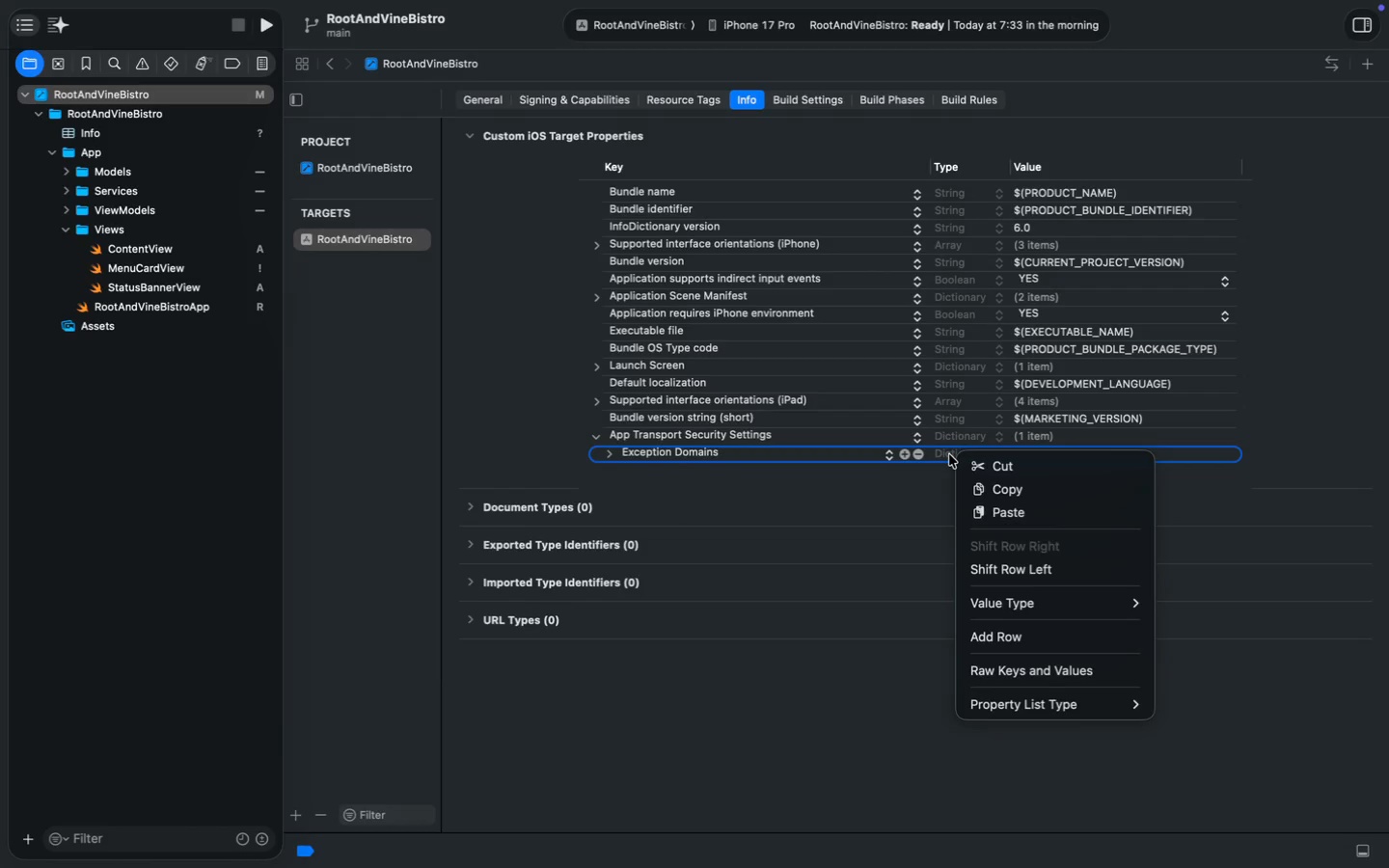 
left_click([949, 454])
 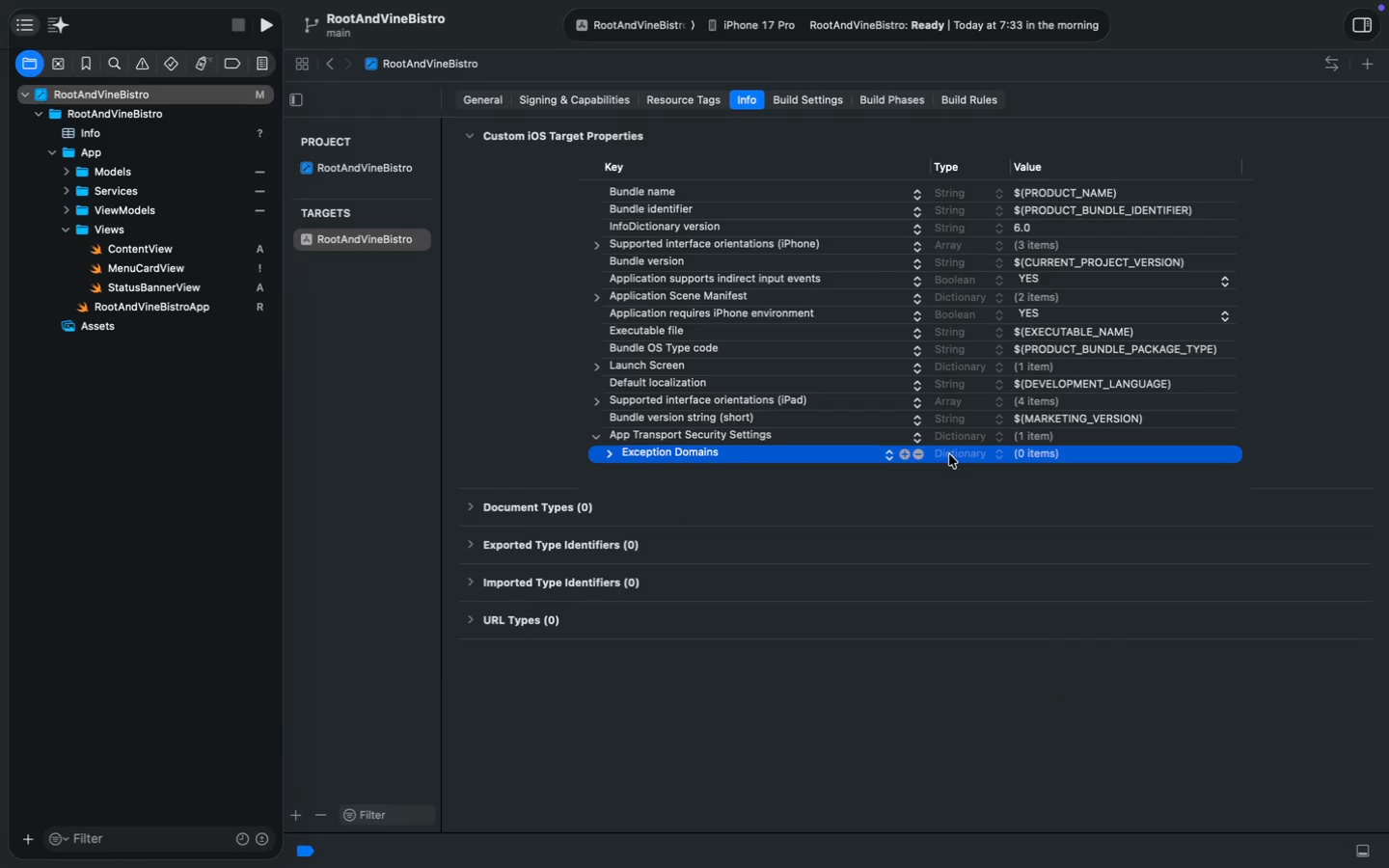 
double_click([949, 454])
 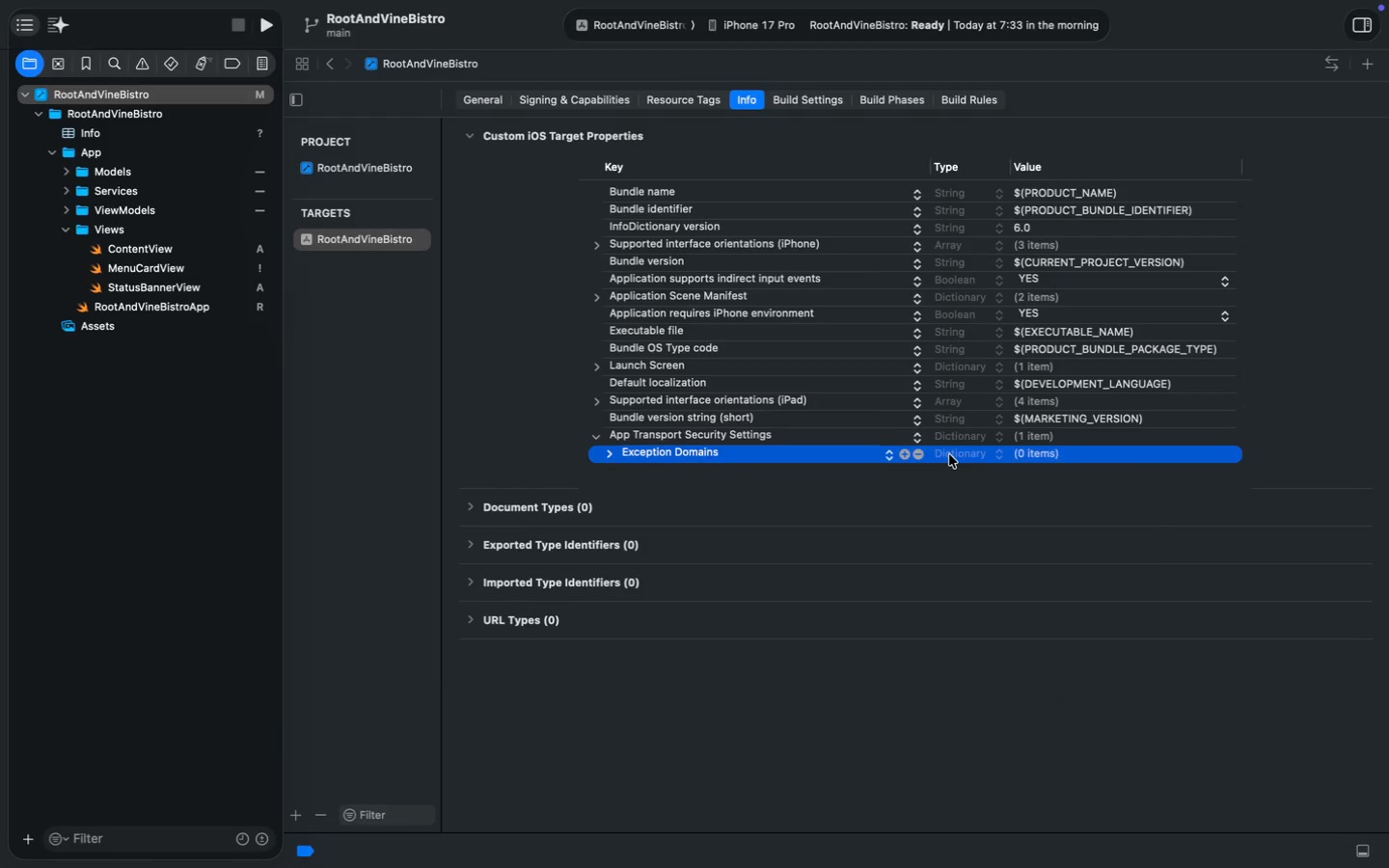 
right_click([949, 454])
 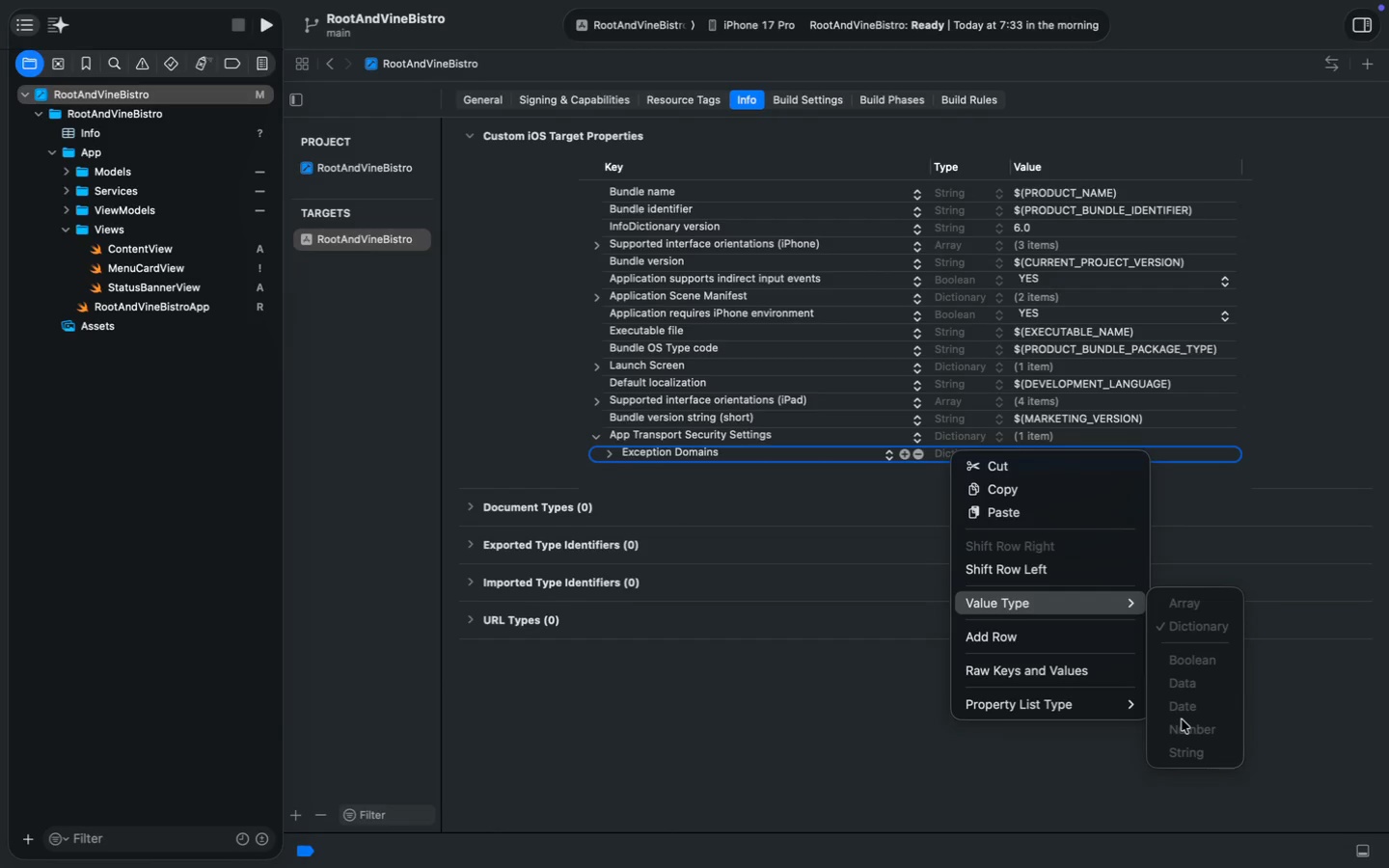 
wait(6.81)
 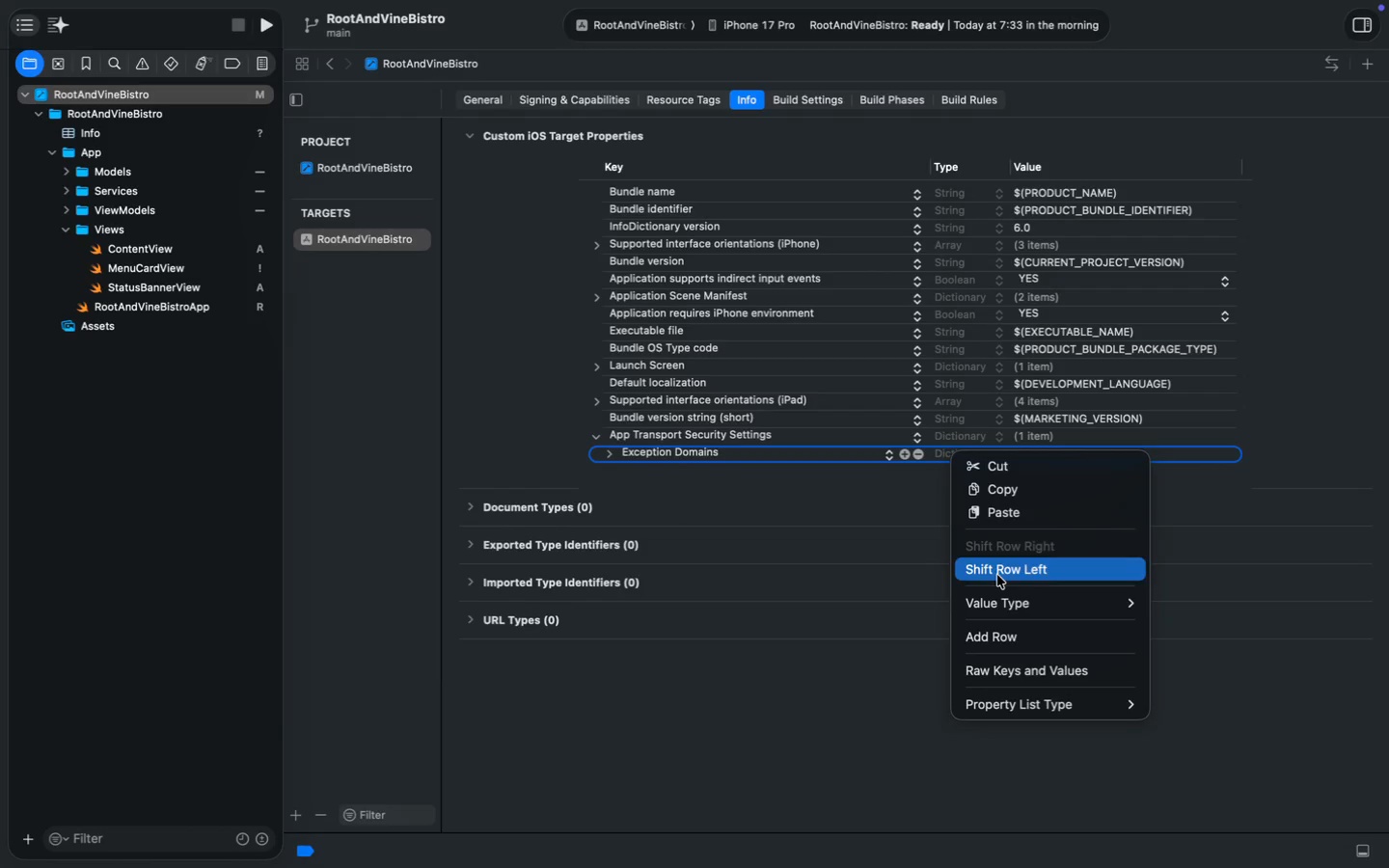 
left_click([961, 432])
 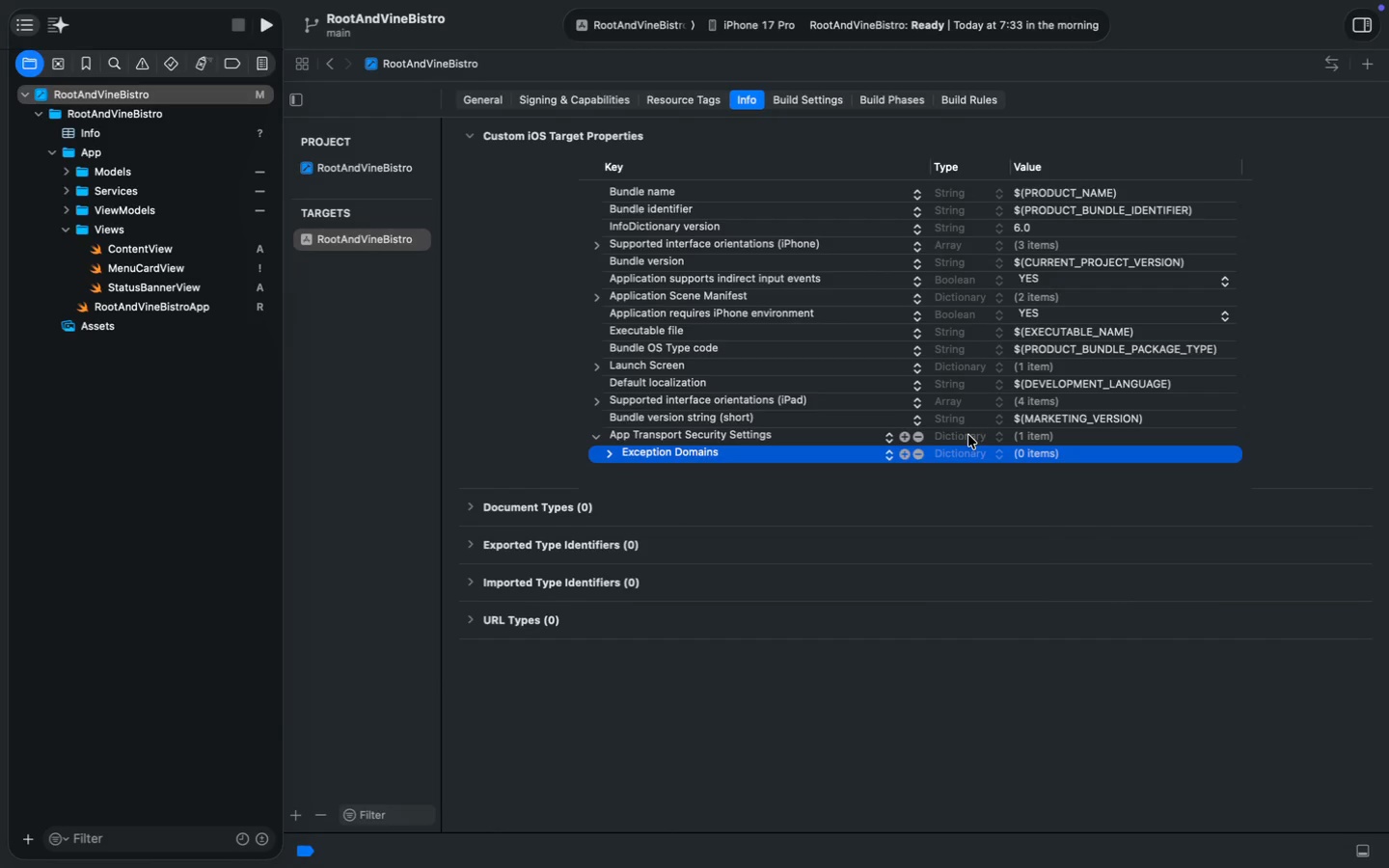 
left_click([968, 435])
 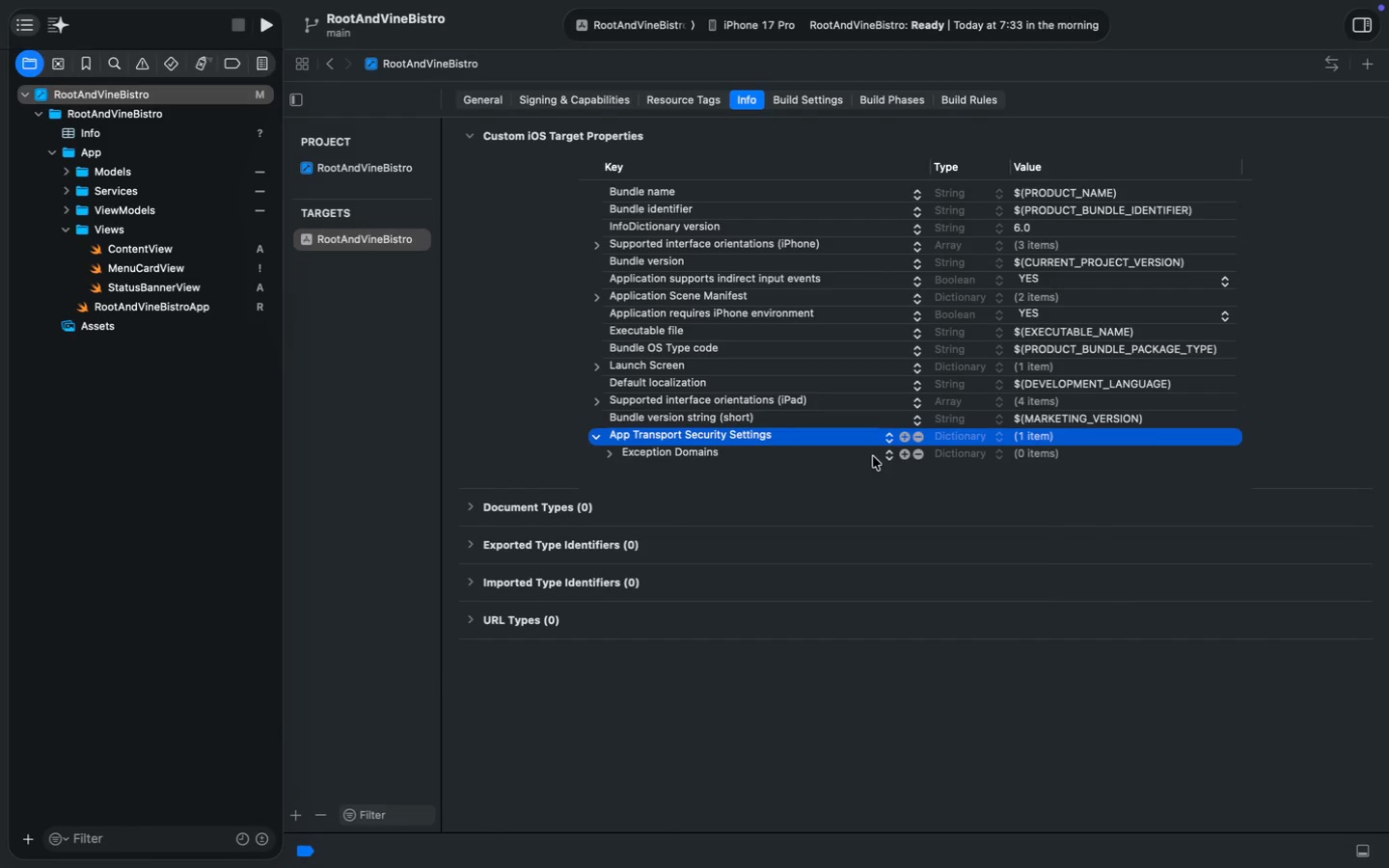 
left_click([871, 453])
 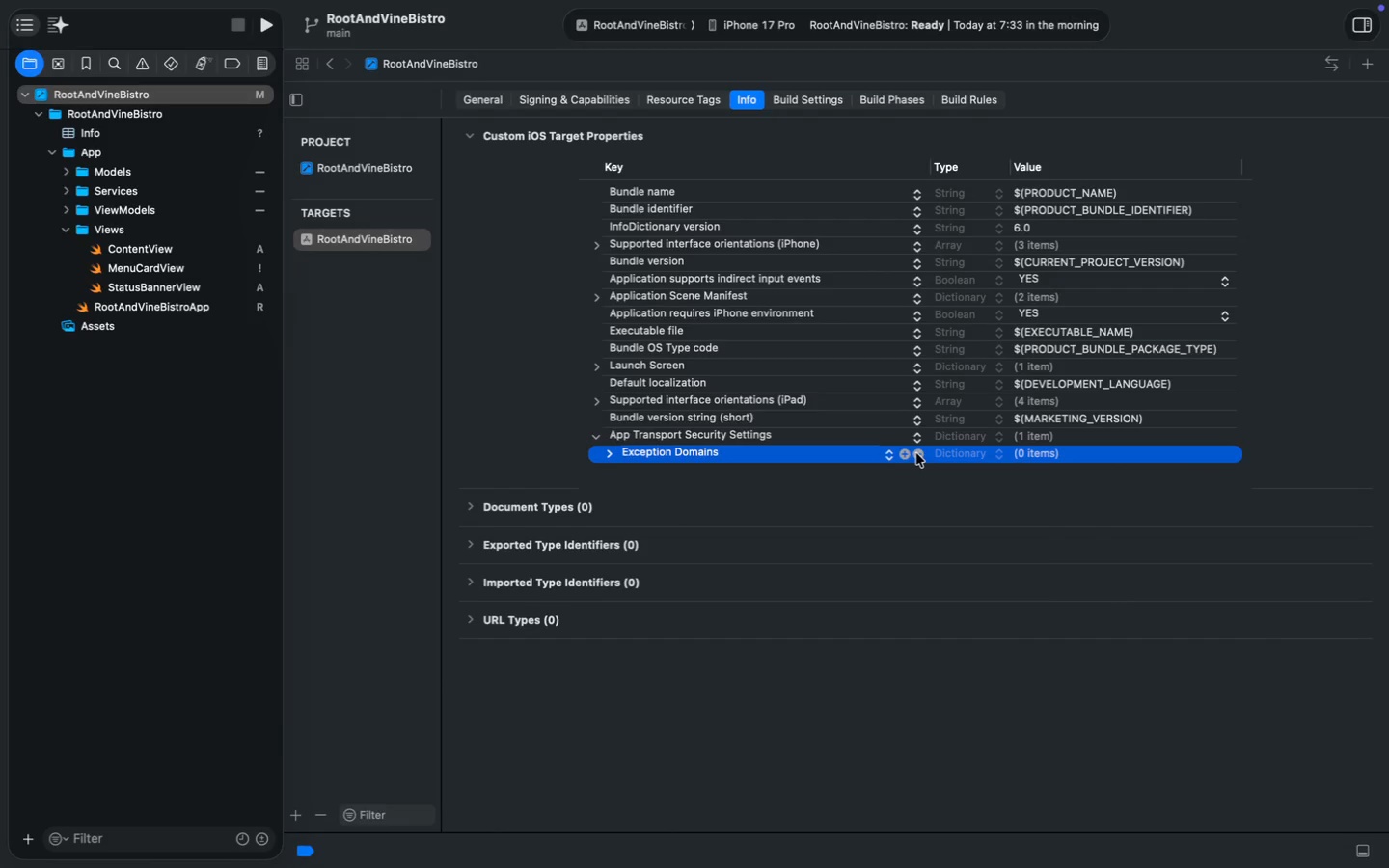 
left_click([916, 453])
 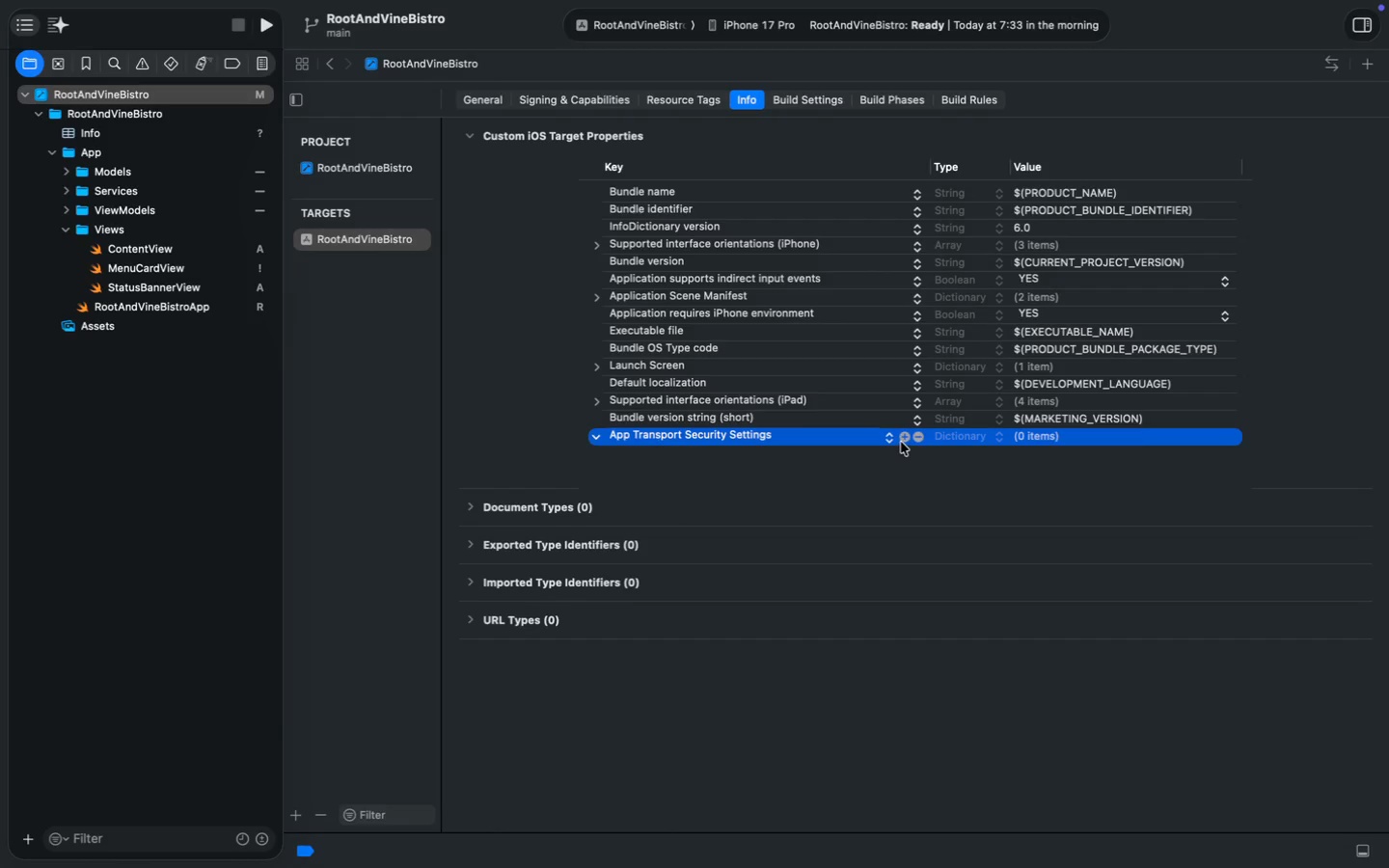 
left_click([903, 440])
 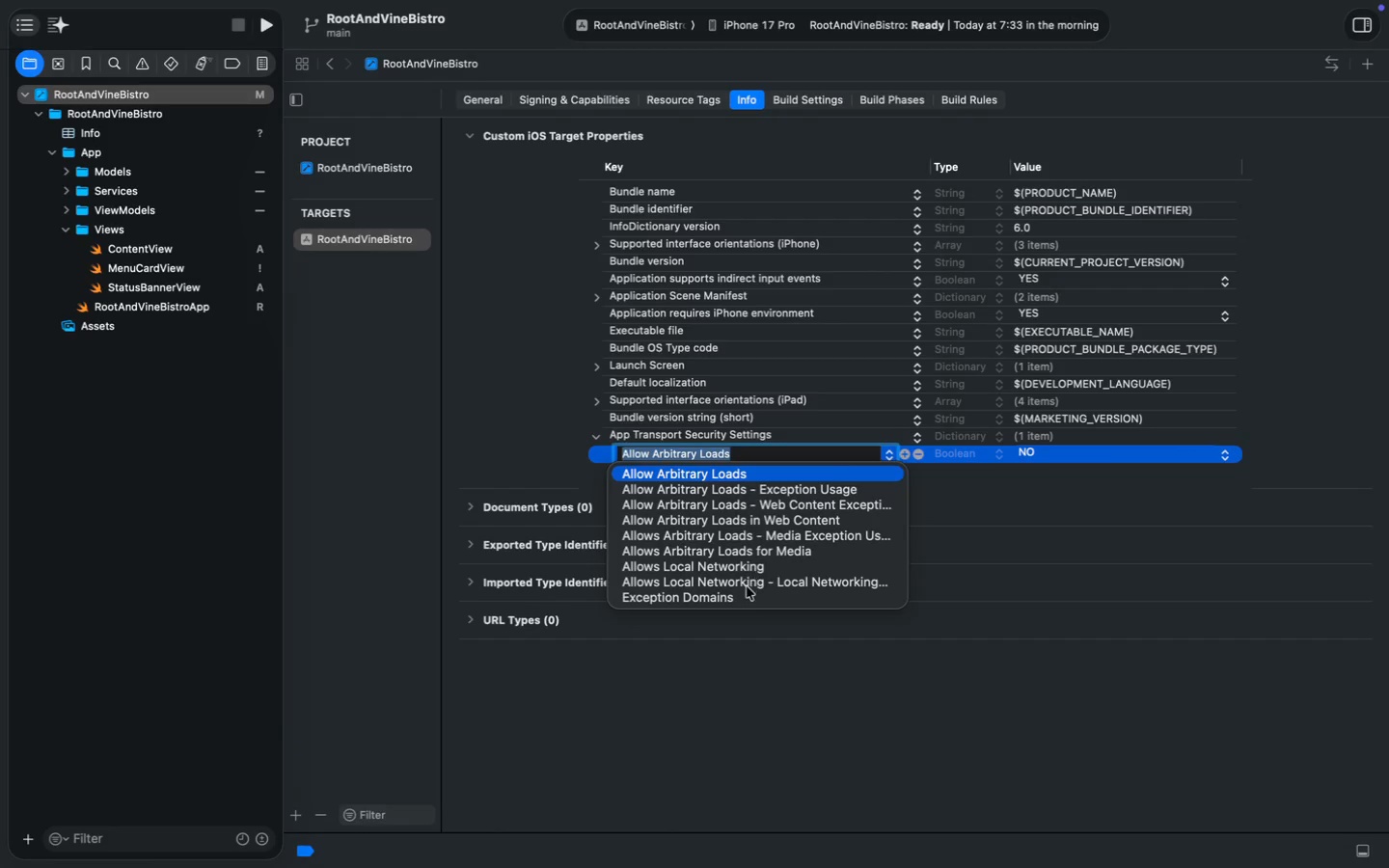 
left_click([746, 598])
 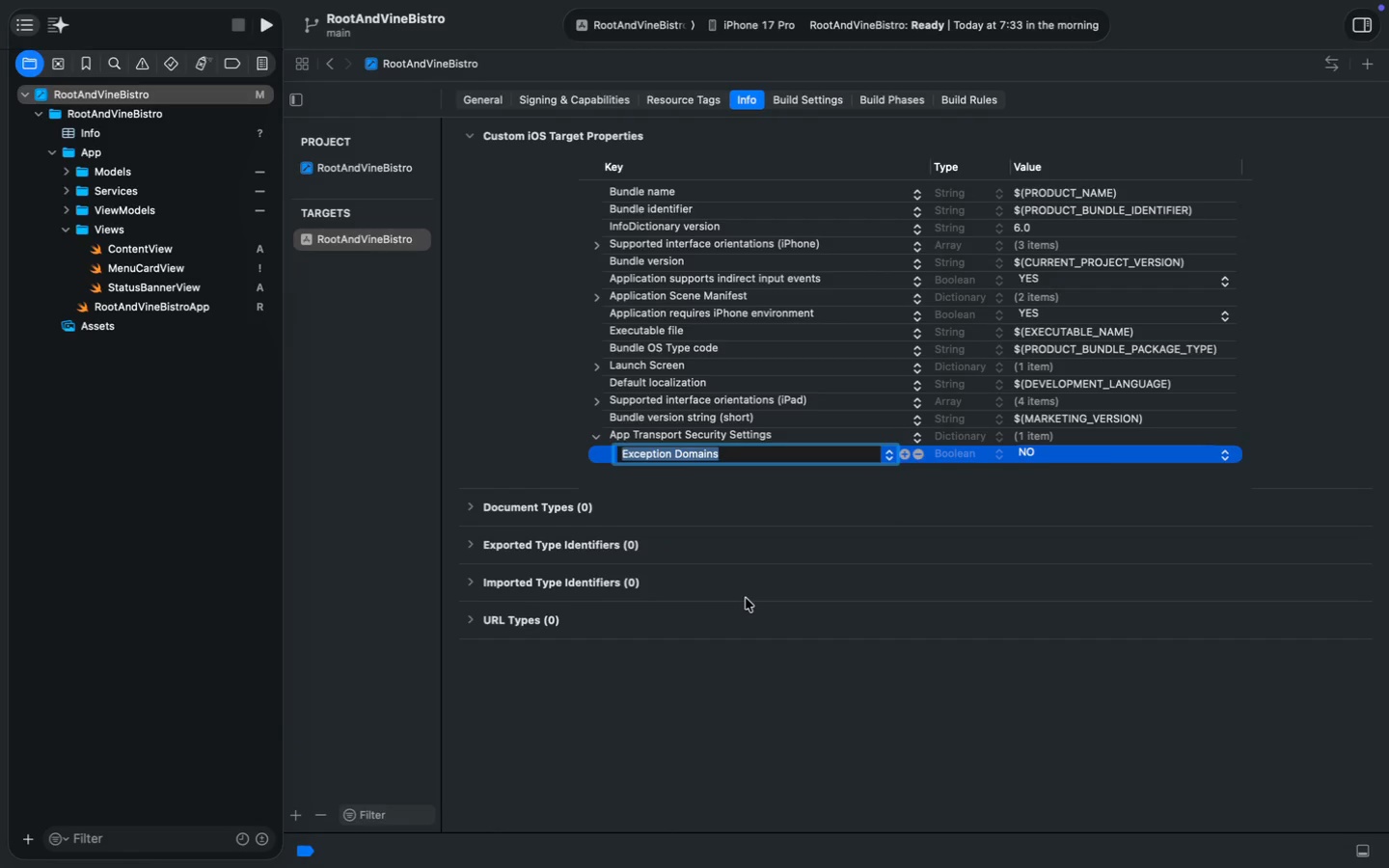 
key(Enter)
 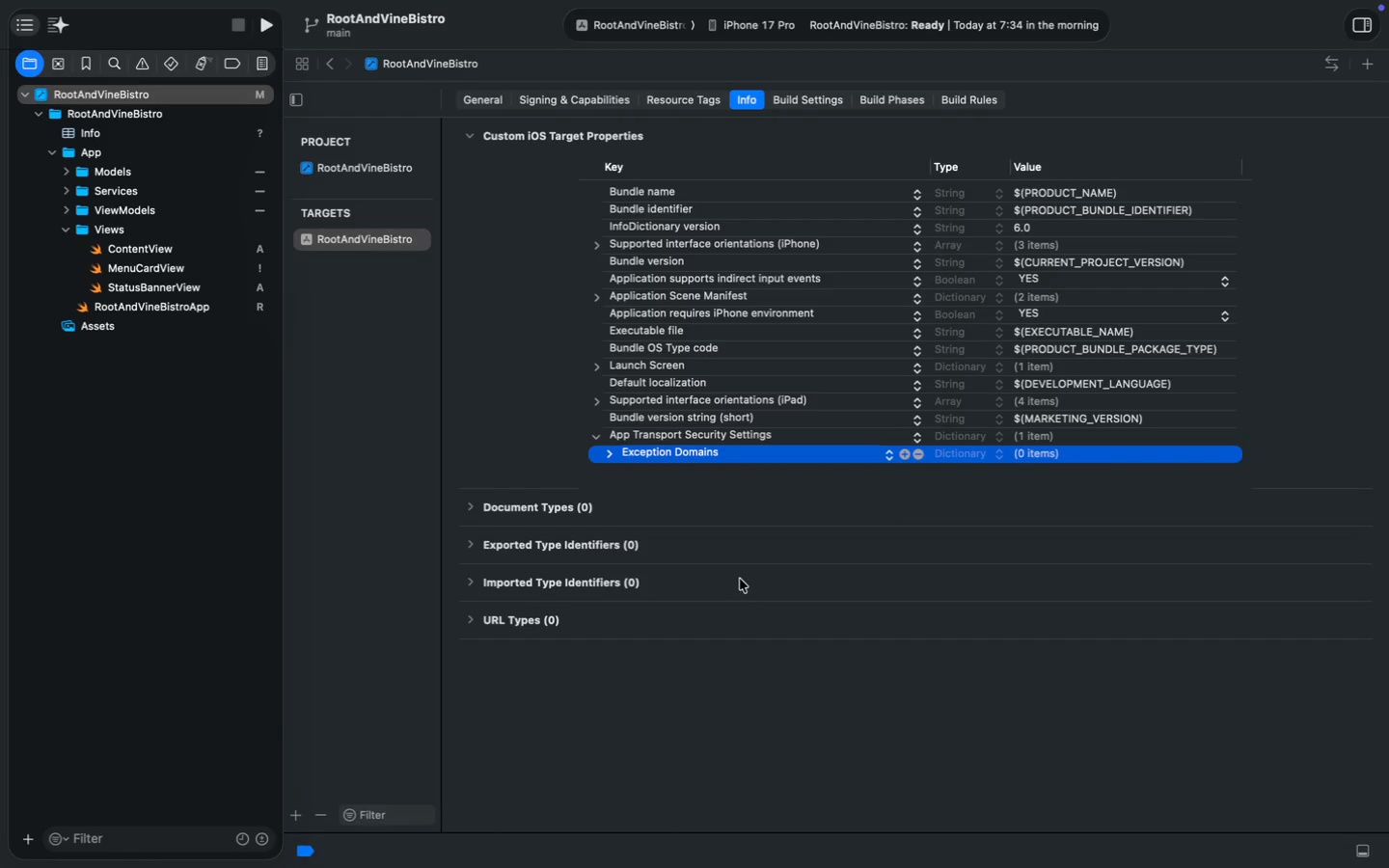 
left_click([109, 133])
 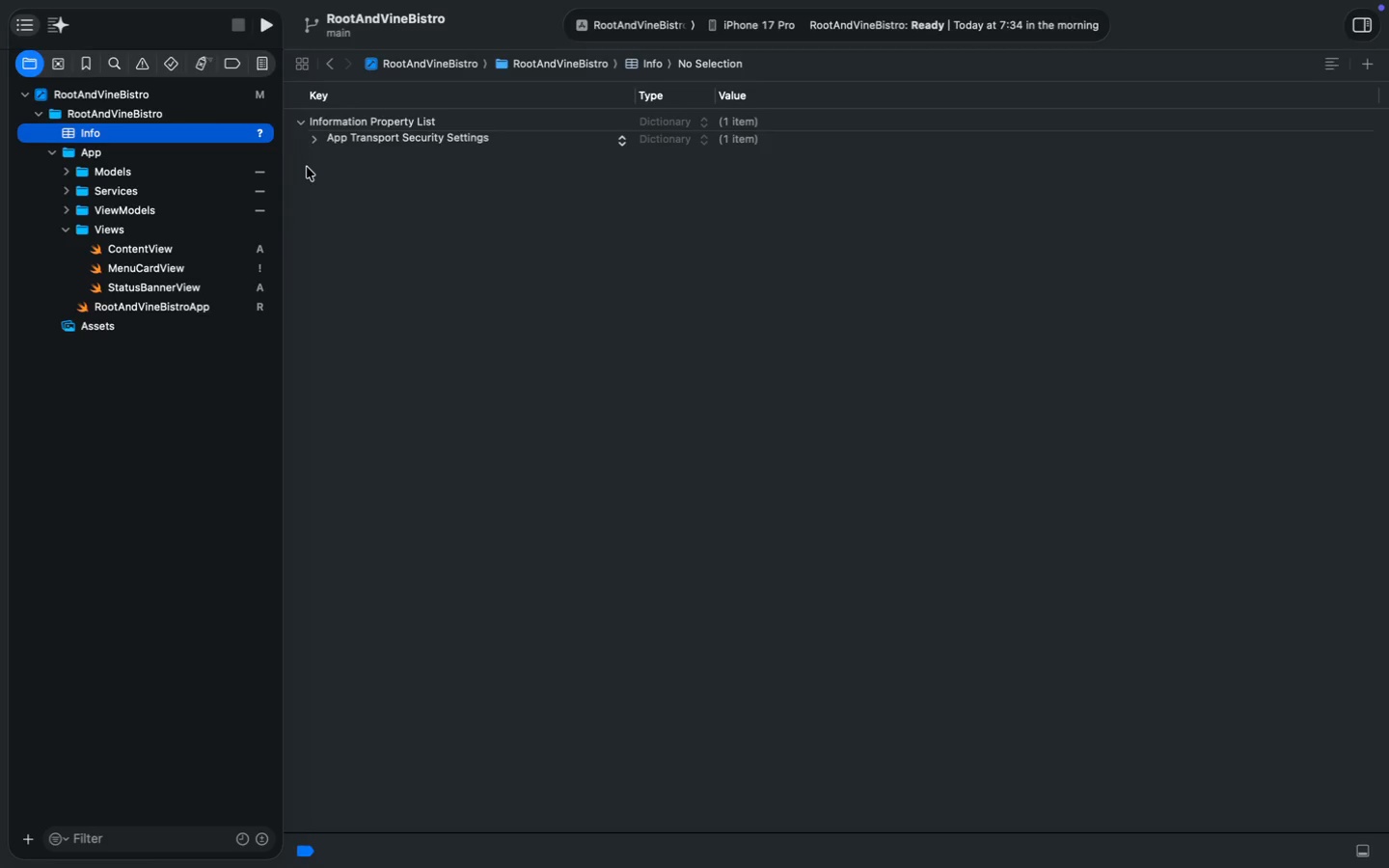 
left_click([317, 143])
 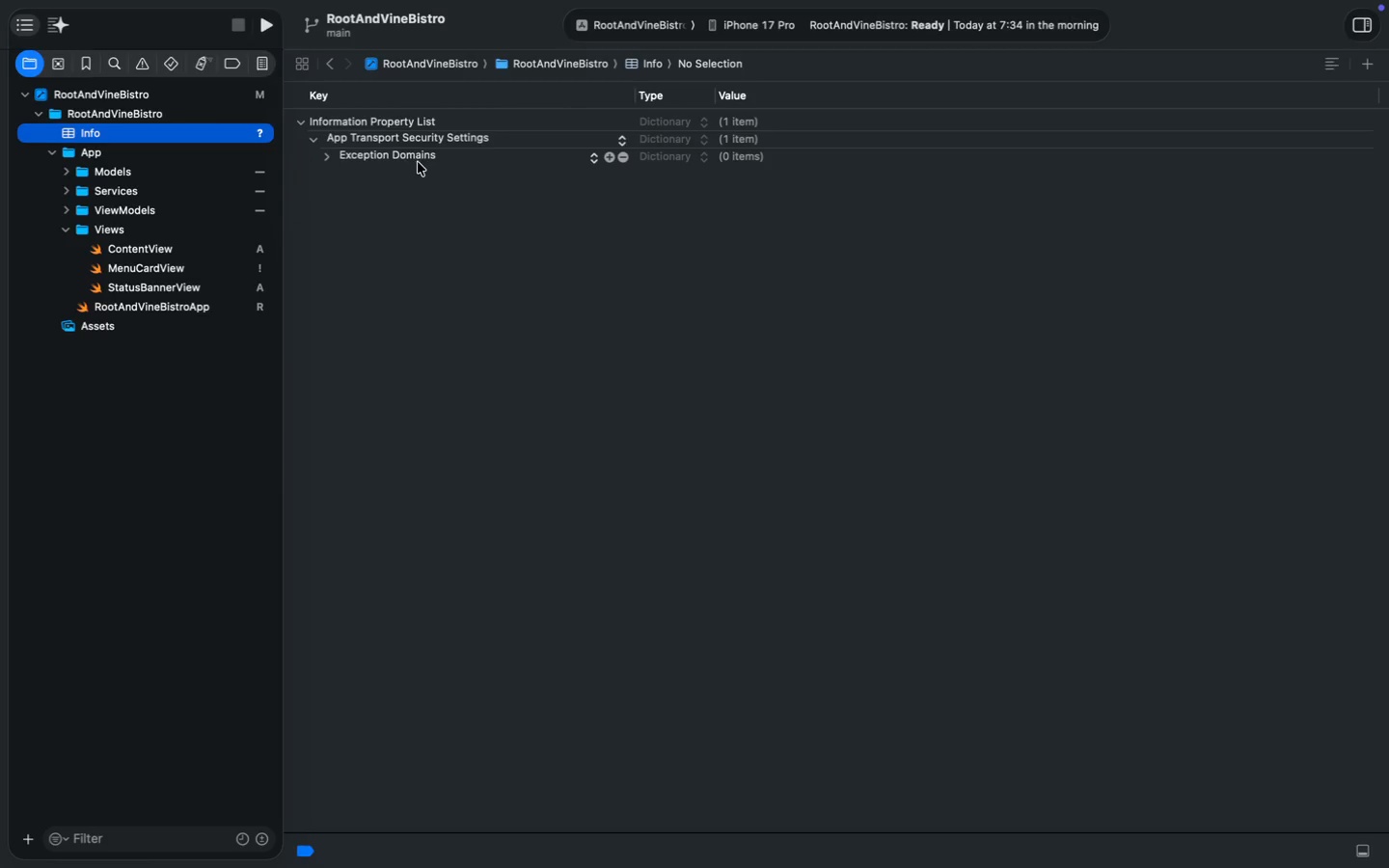 
left_click([418, 156])
 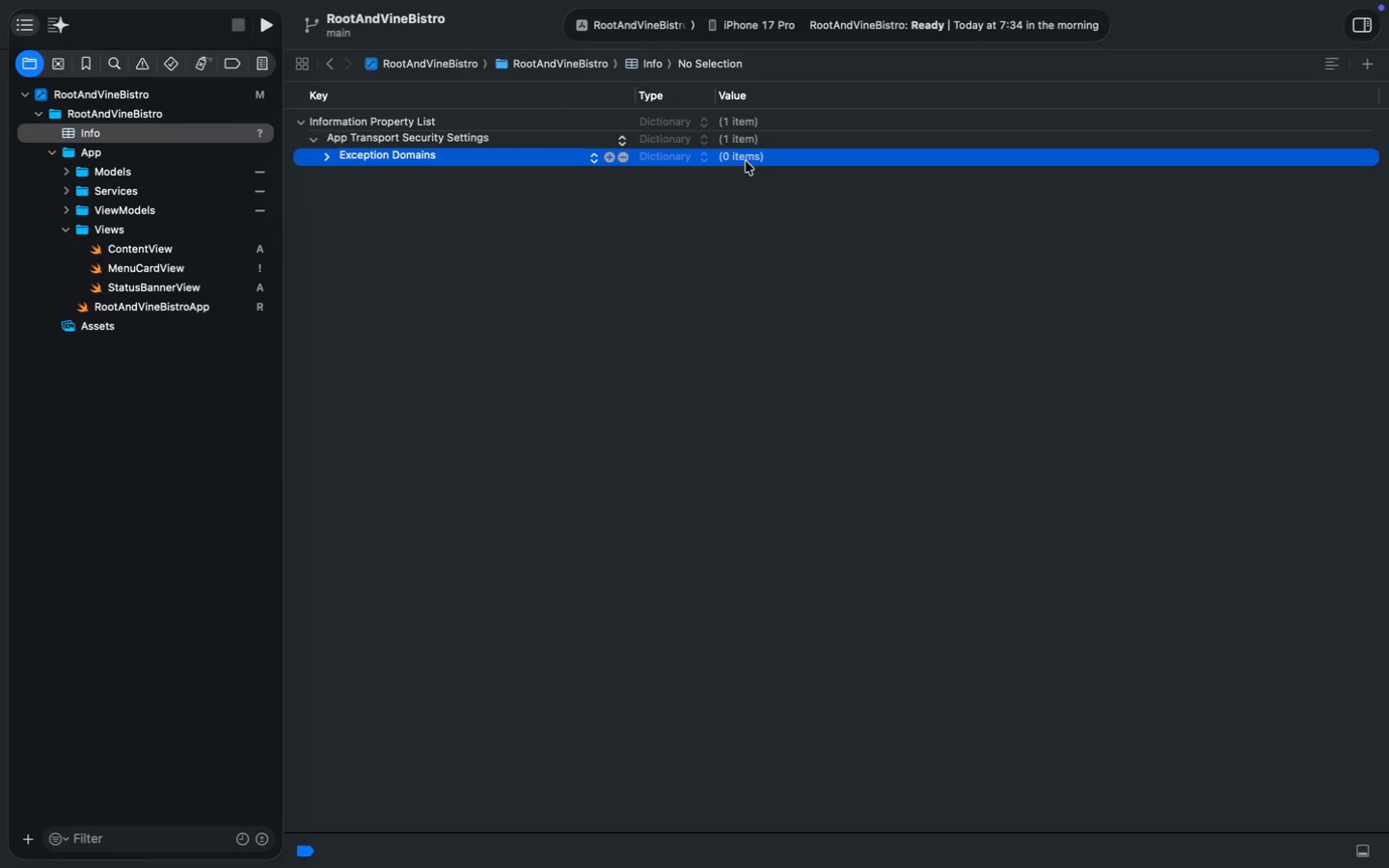 
left_click([701, 151])
 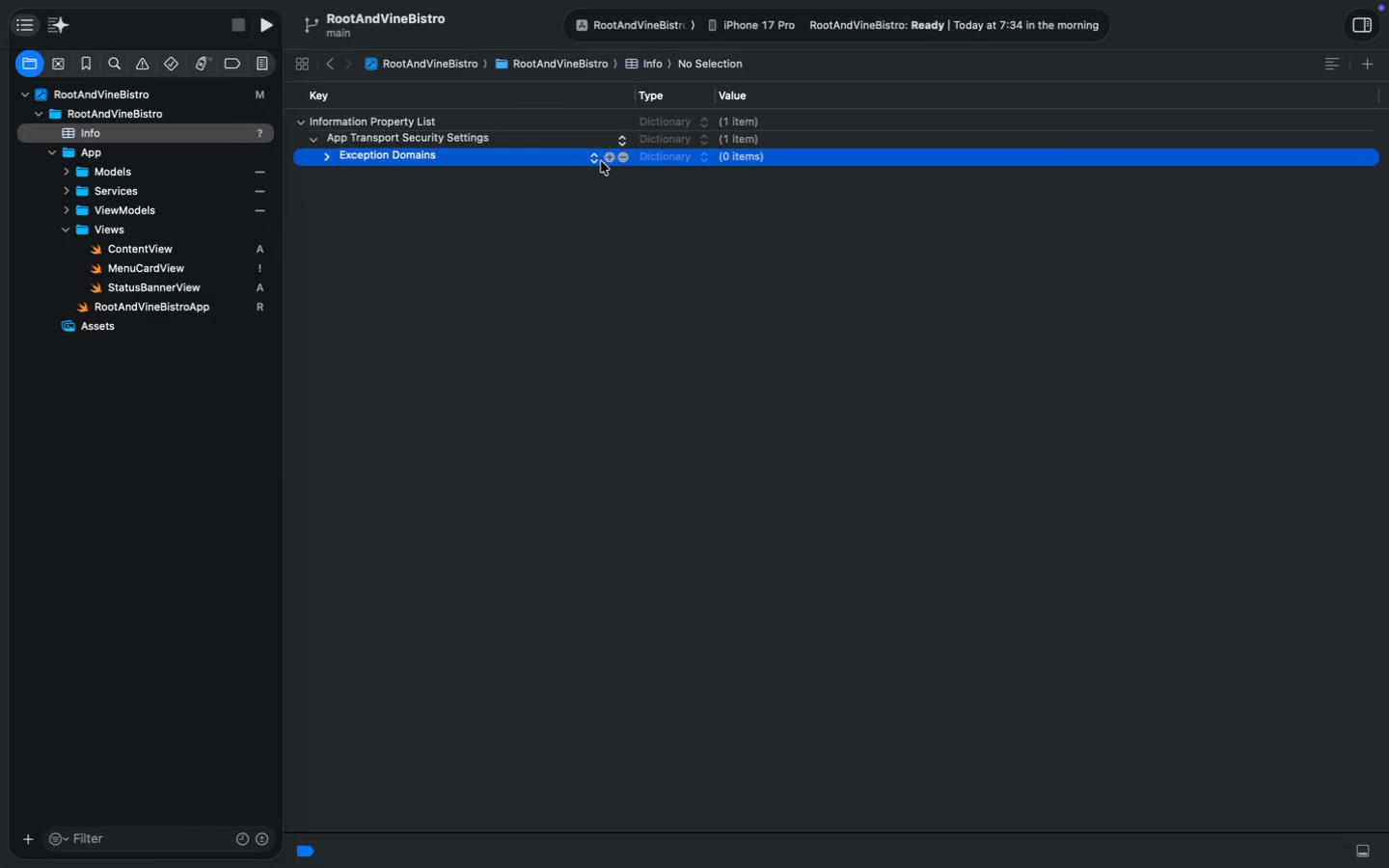 
left_click([594, 161])
 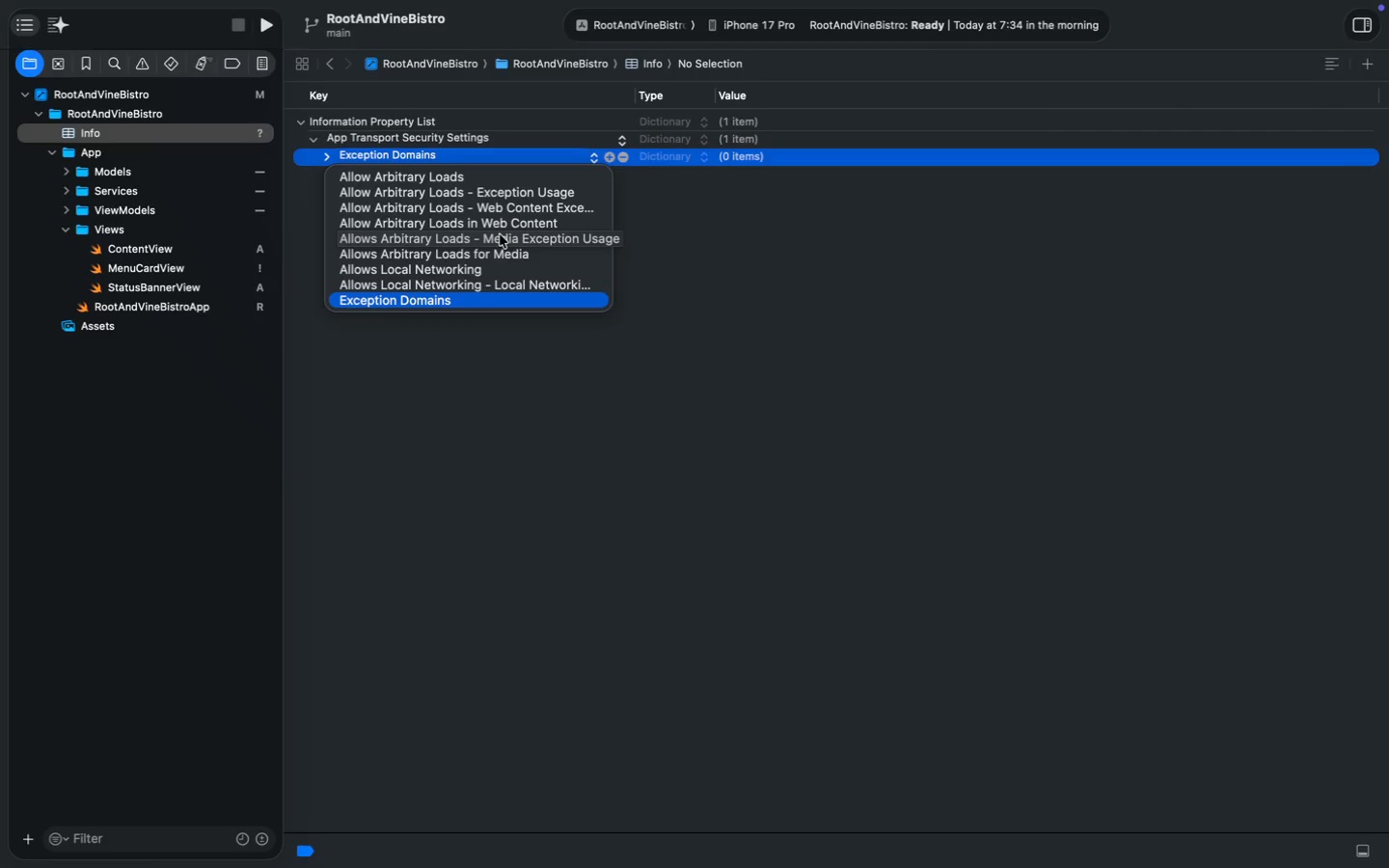 
wait(17.22)
 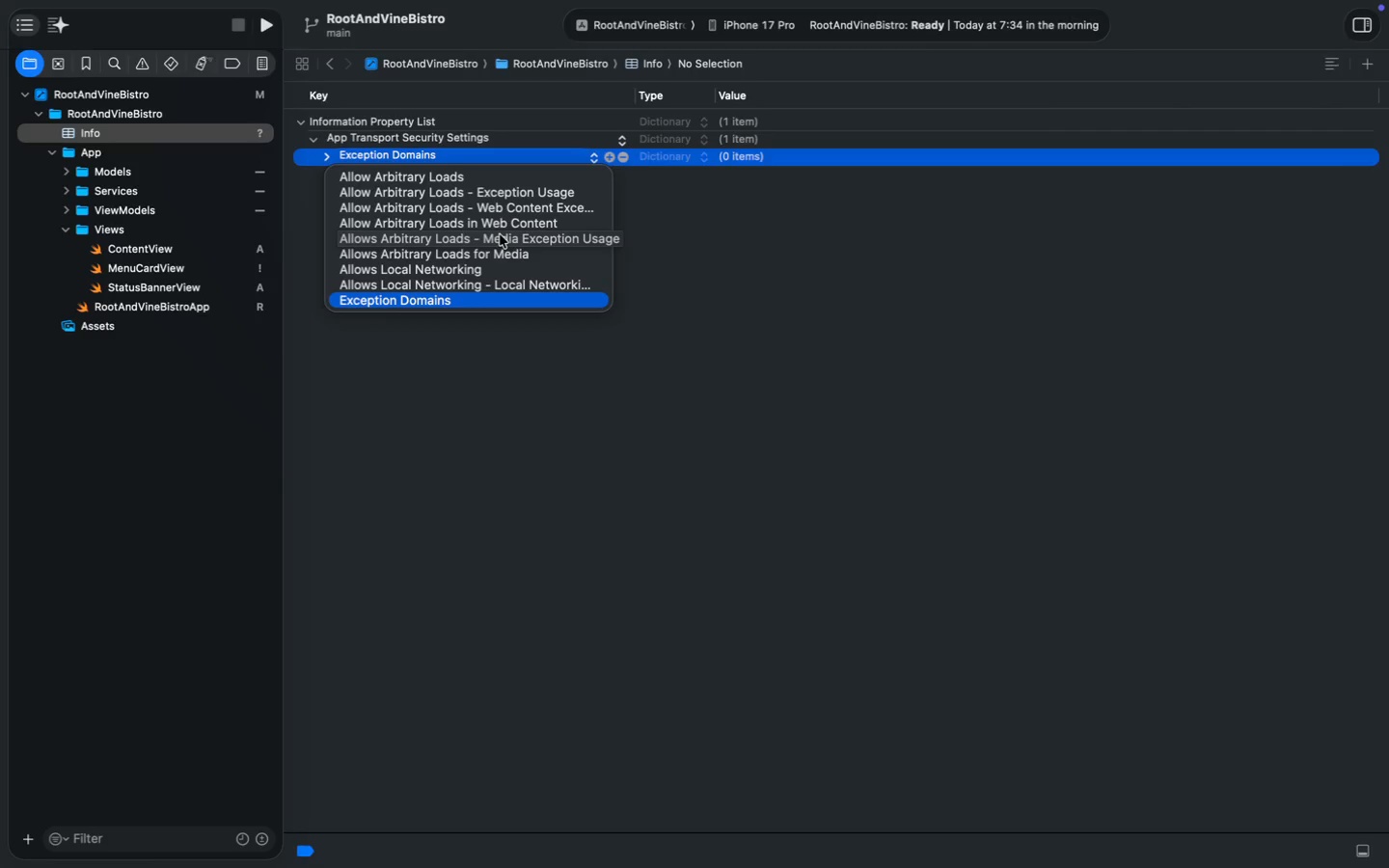 
left_click([609, 155])
 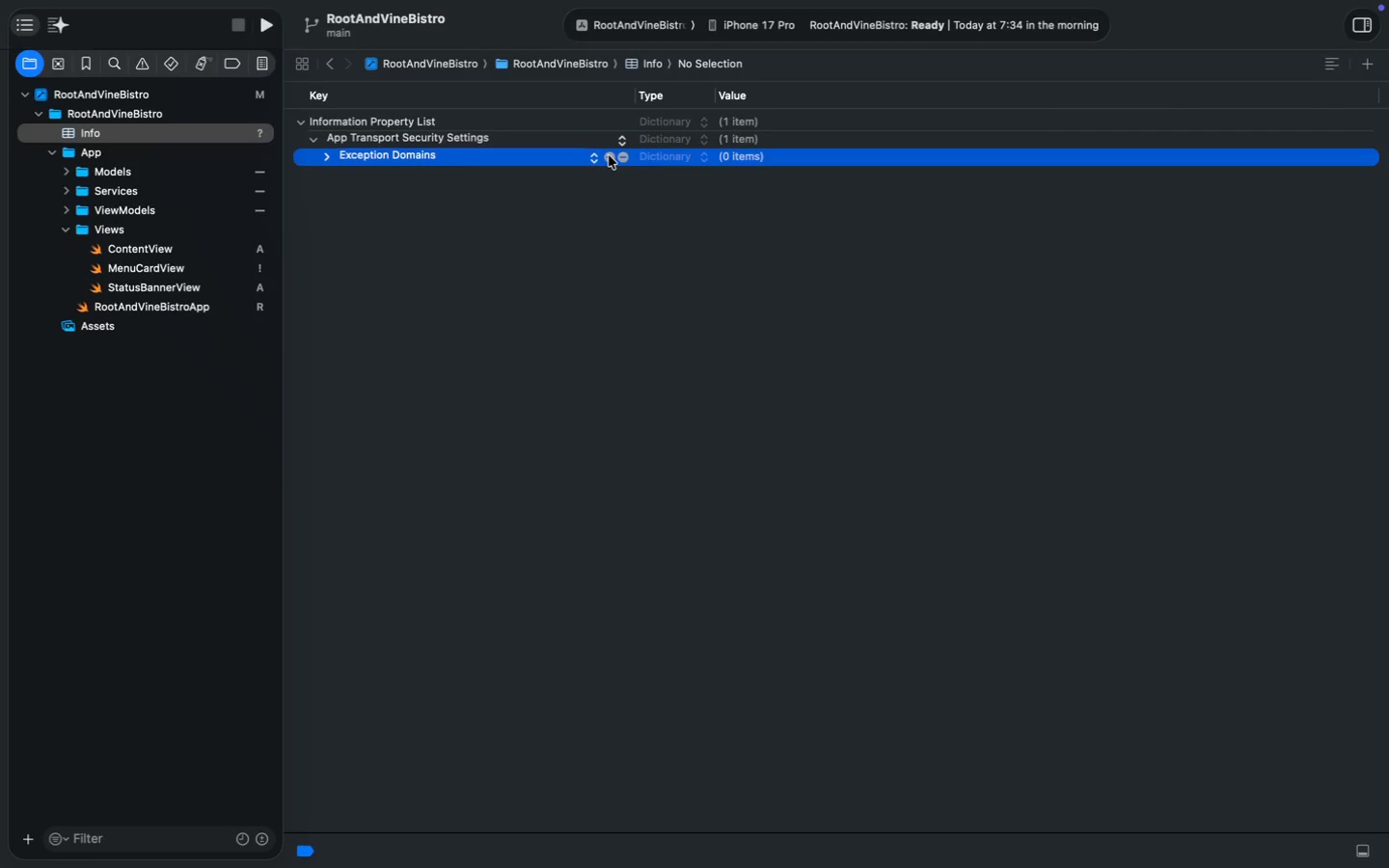 
left_click([609, 155])
 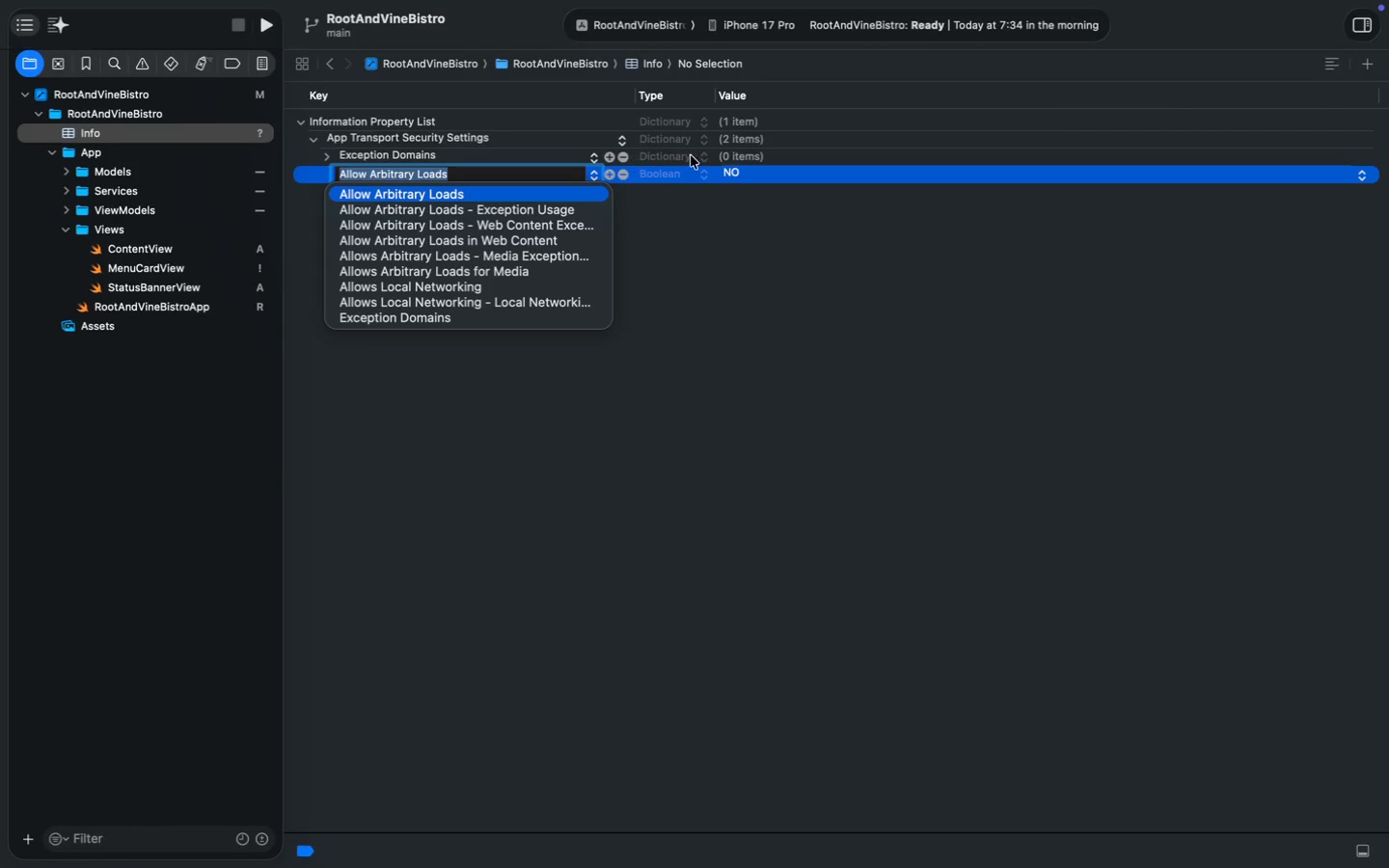 
left_click([733, 170])
 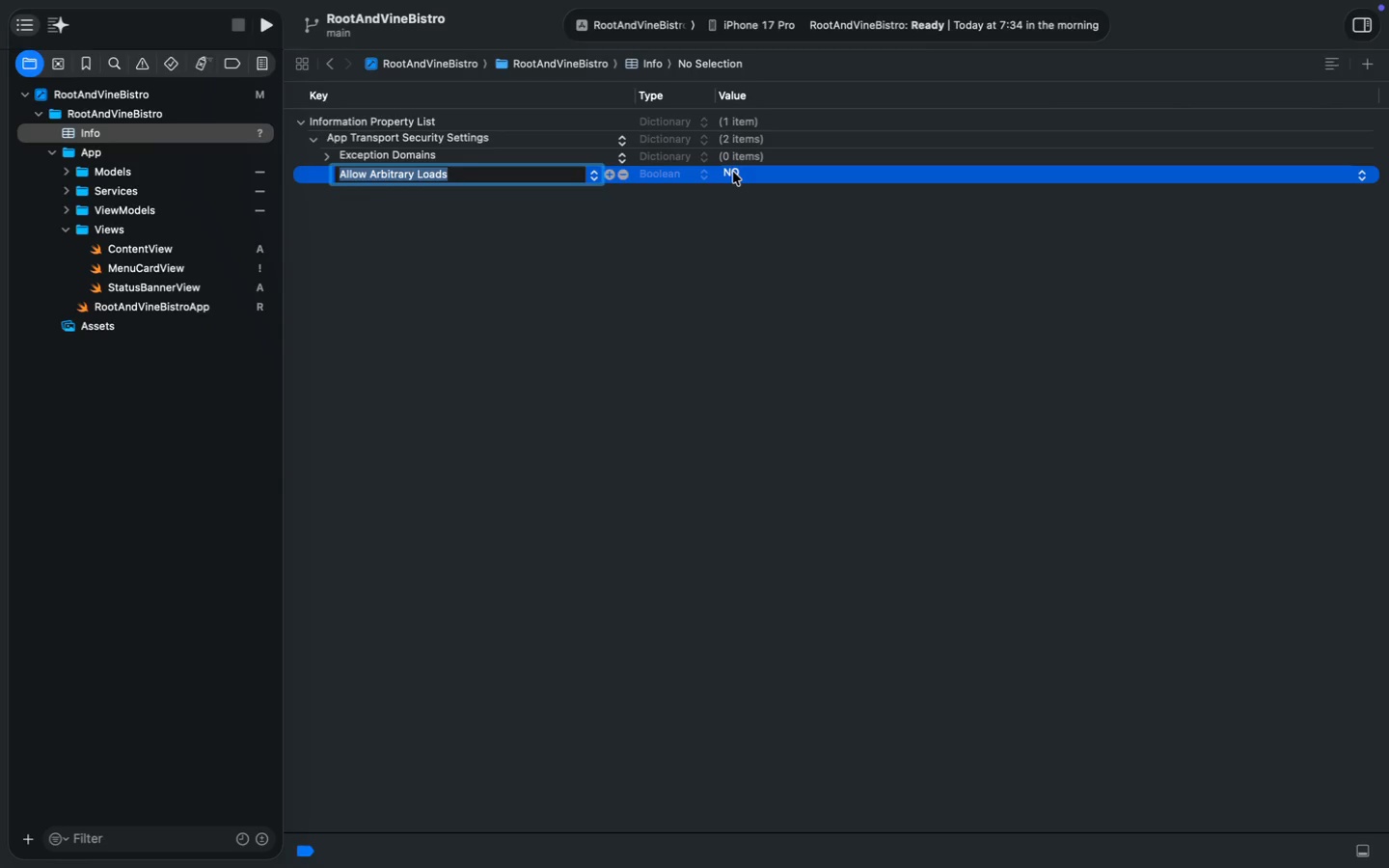 
double_click([733, 172])
 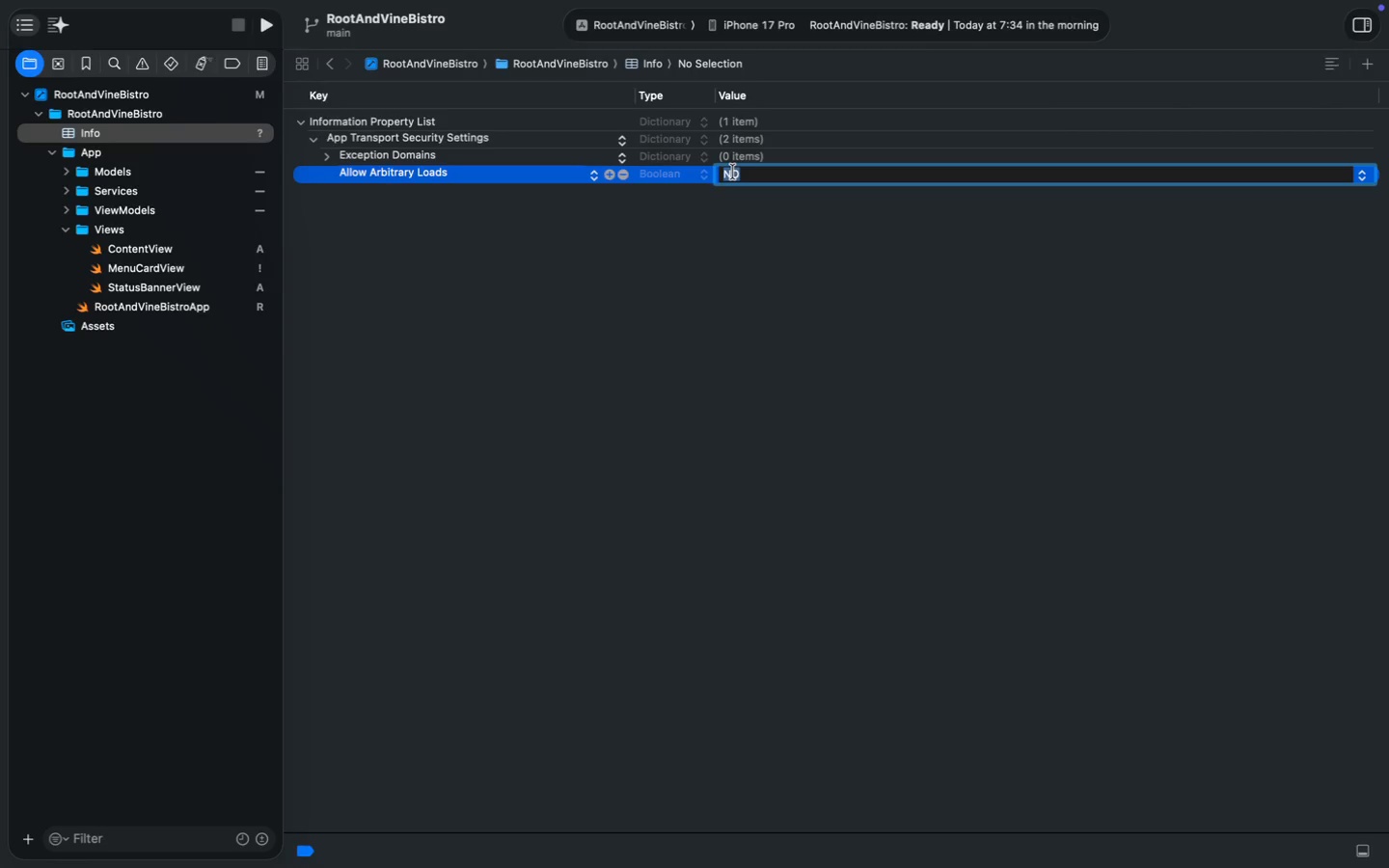 
wait(5.08)
 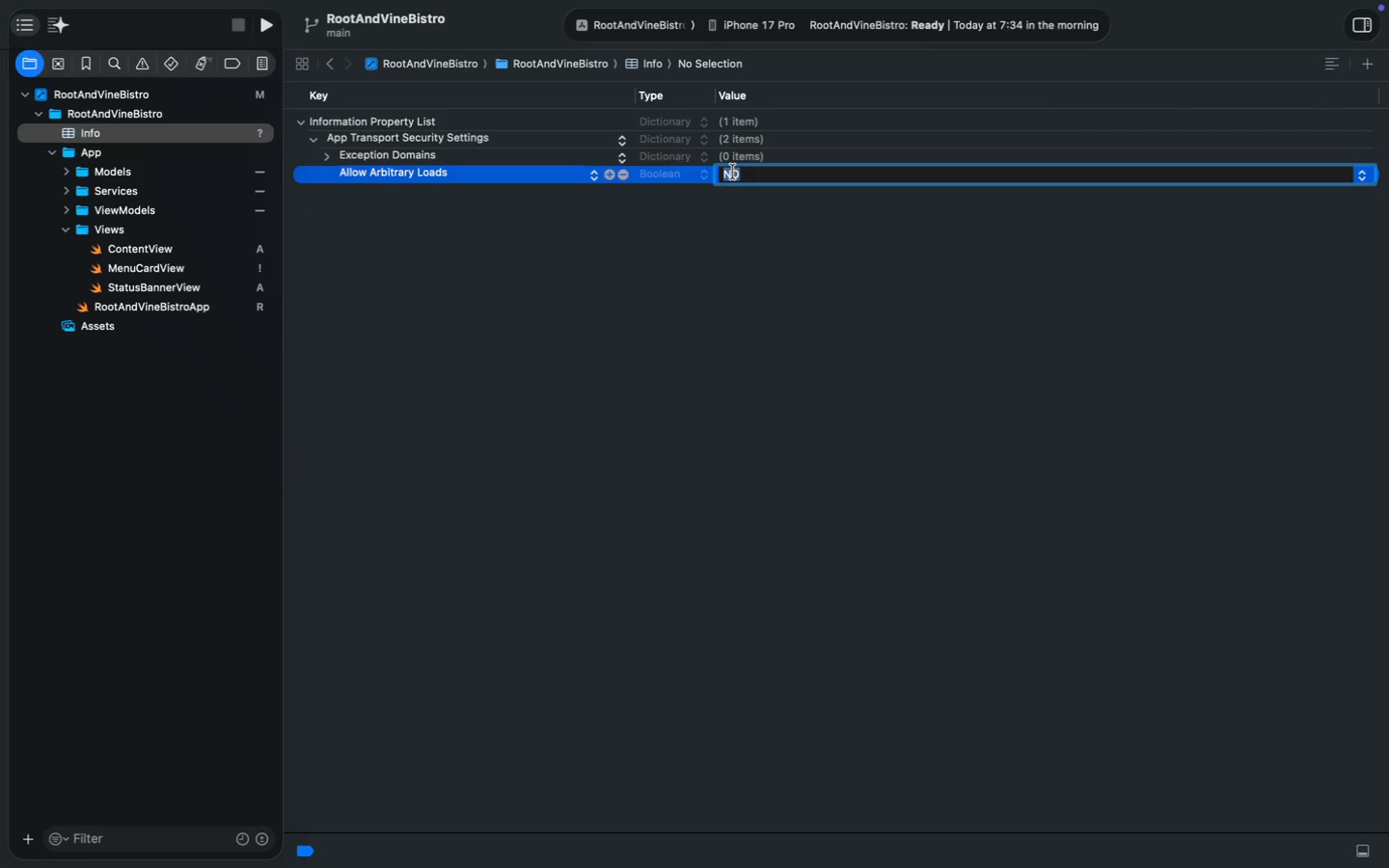 
hold_key(key=CommandLeft, duration=0.57)
 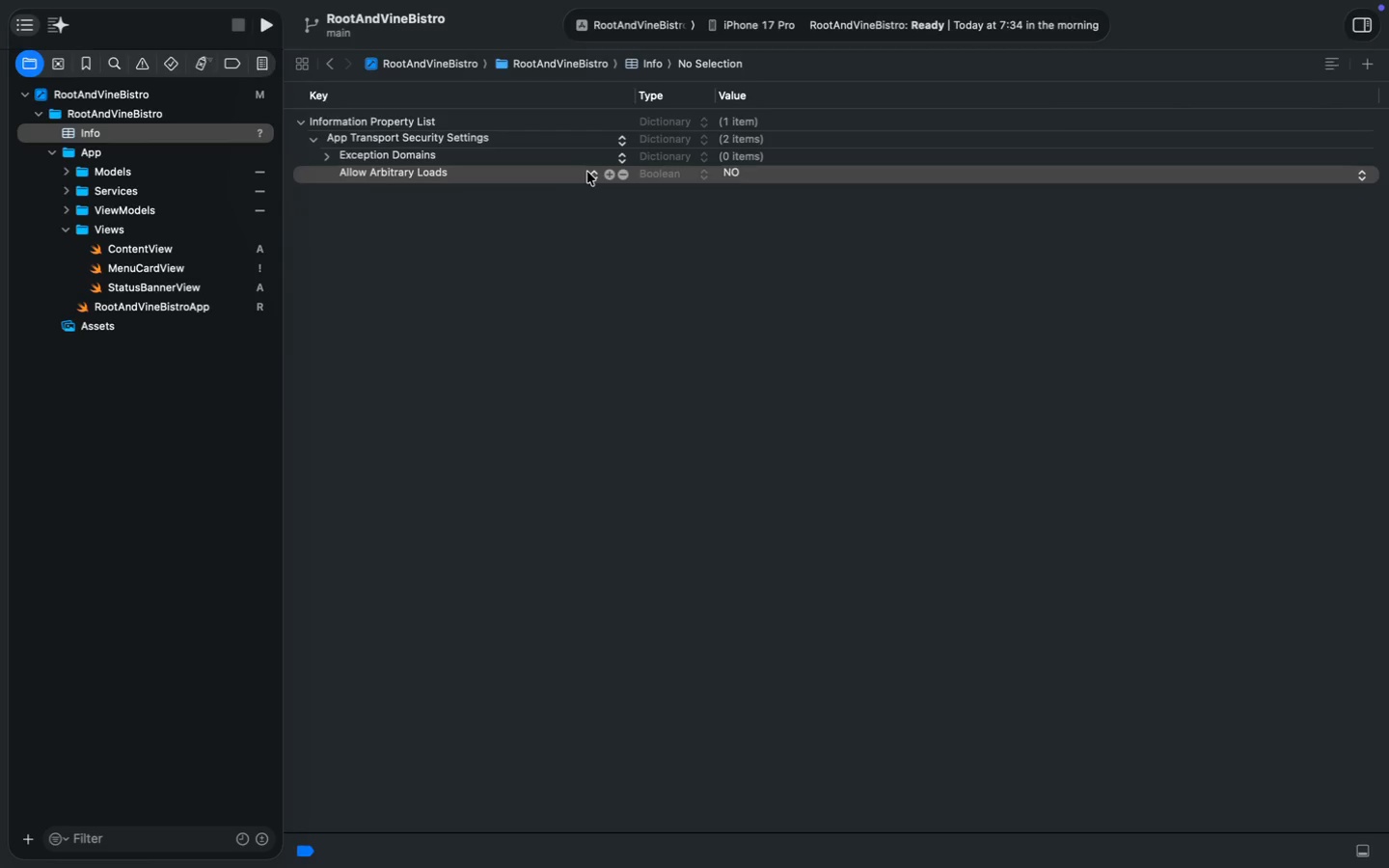 
wait(26.61)
 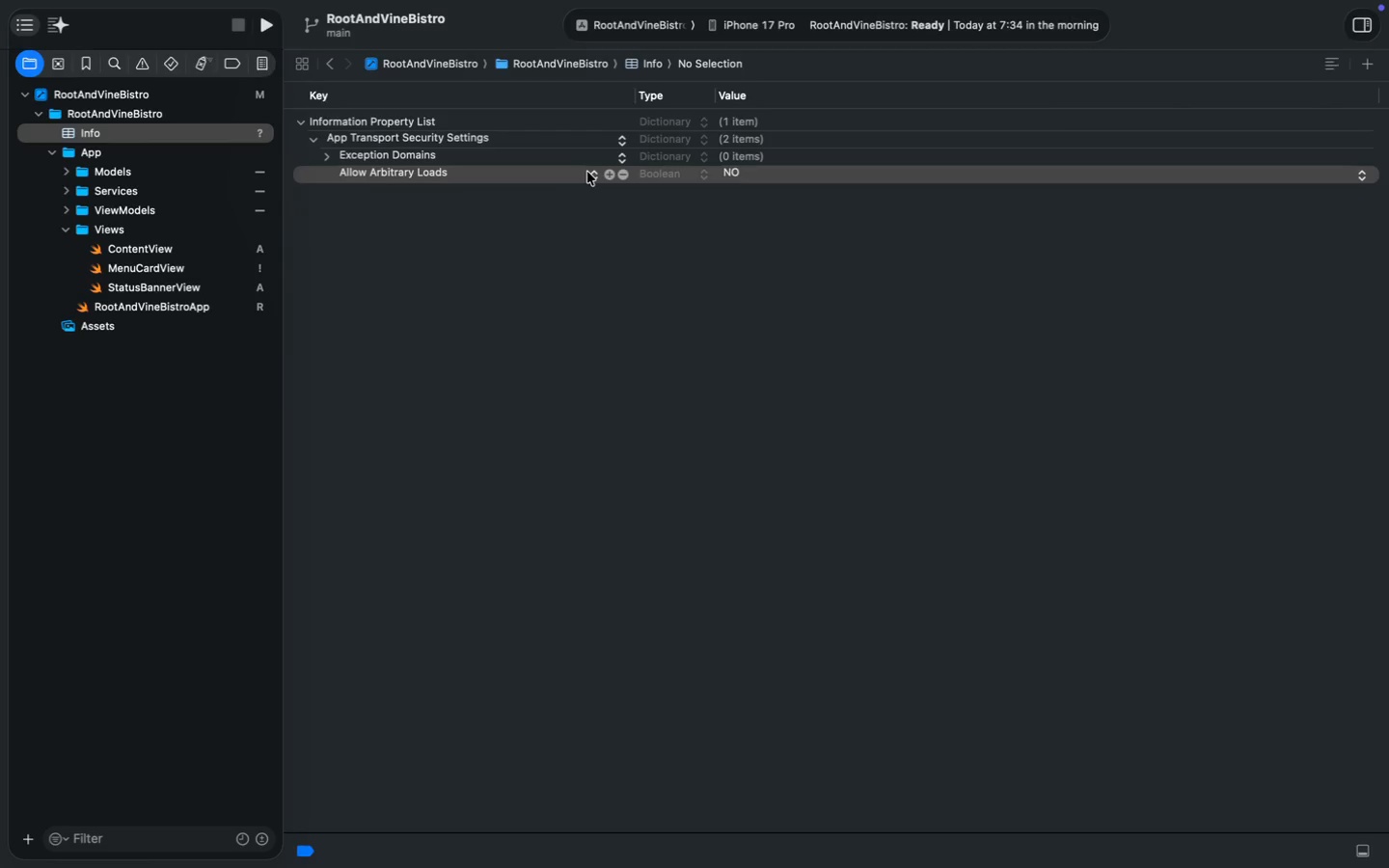 
left_click([624, 173])
 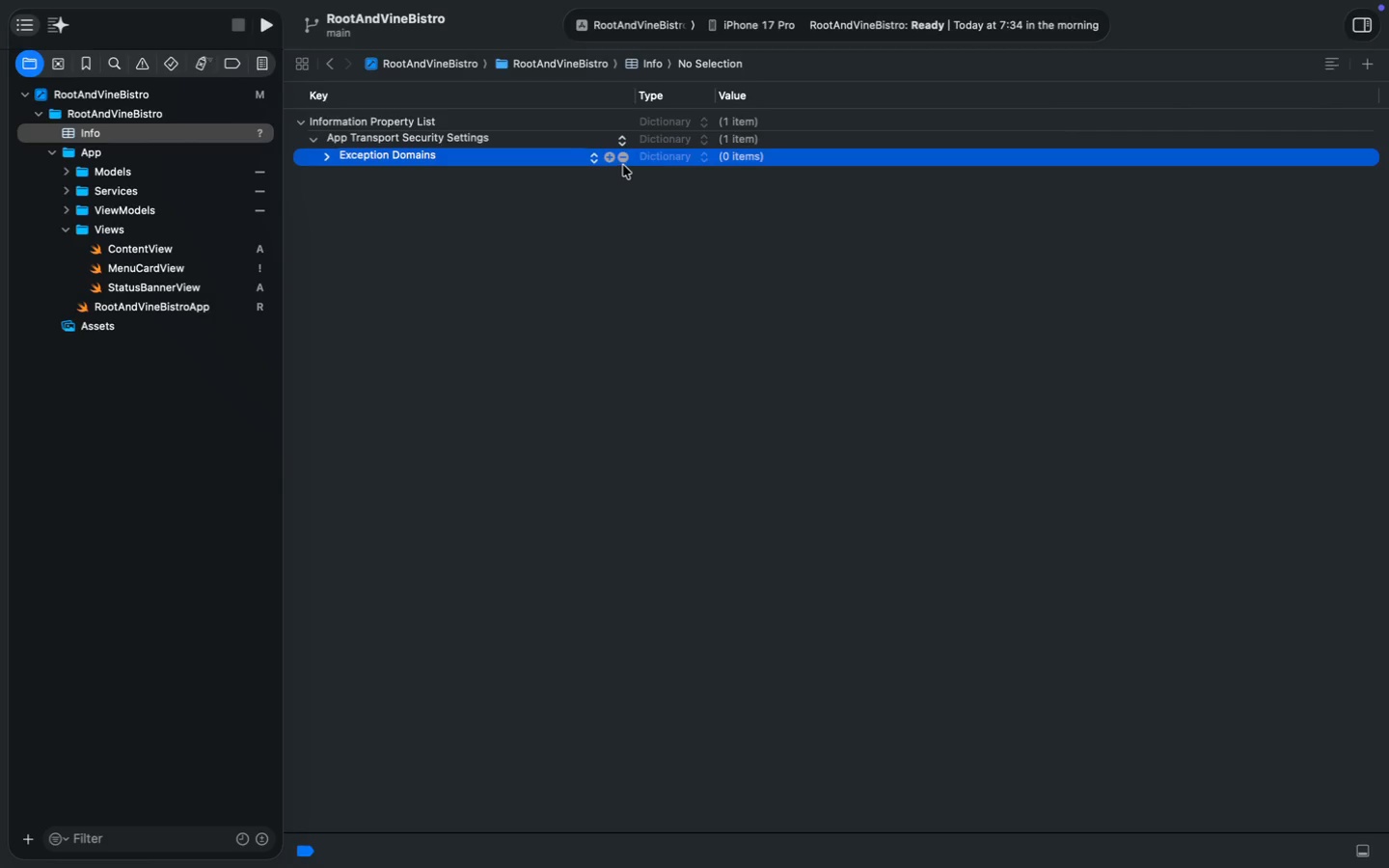 
left_click([622, 160])
 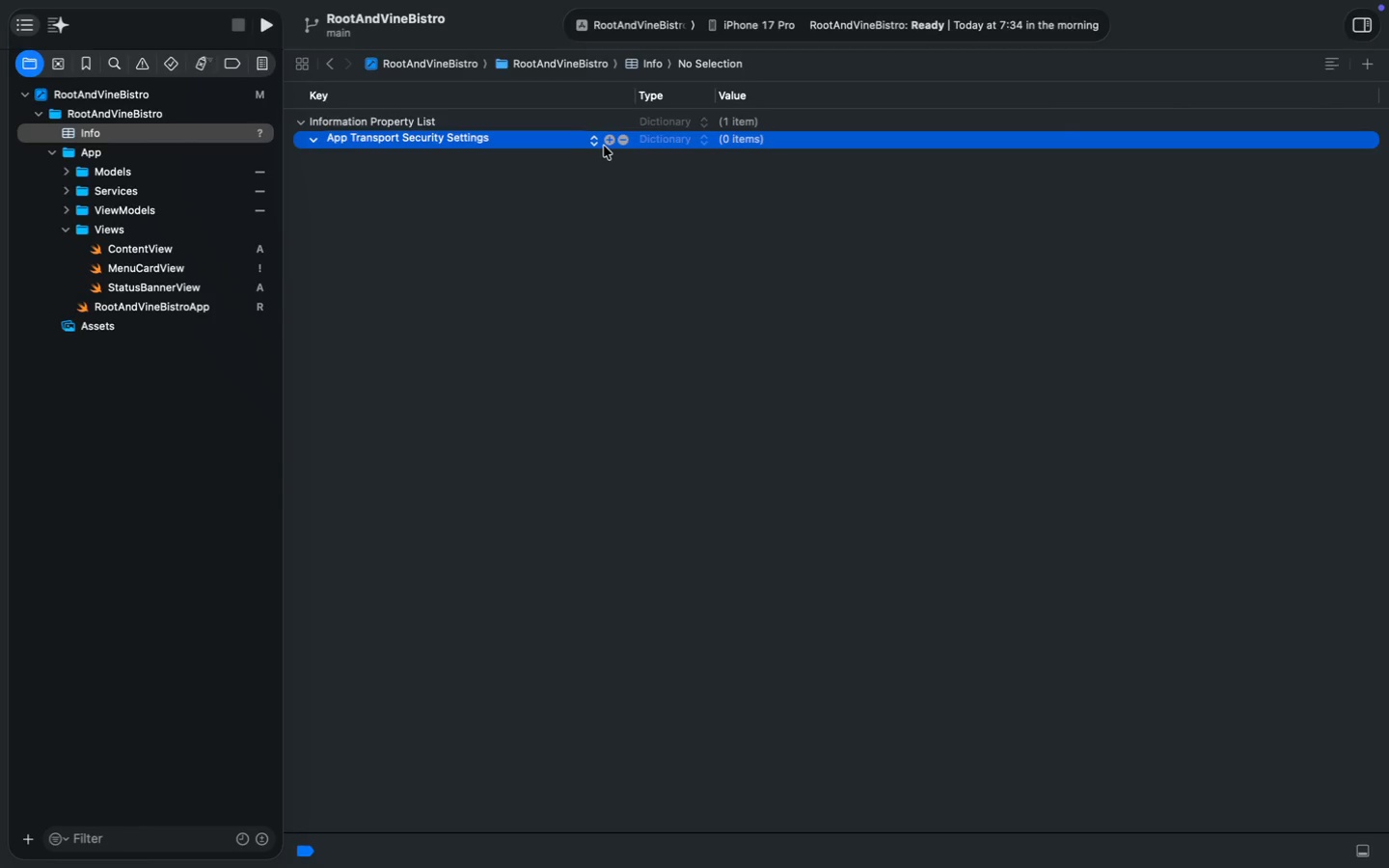 
left_click([609, 142])
 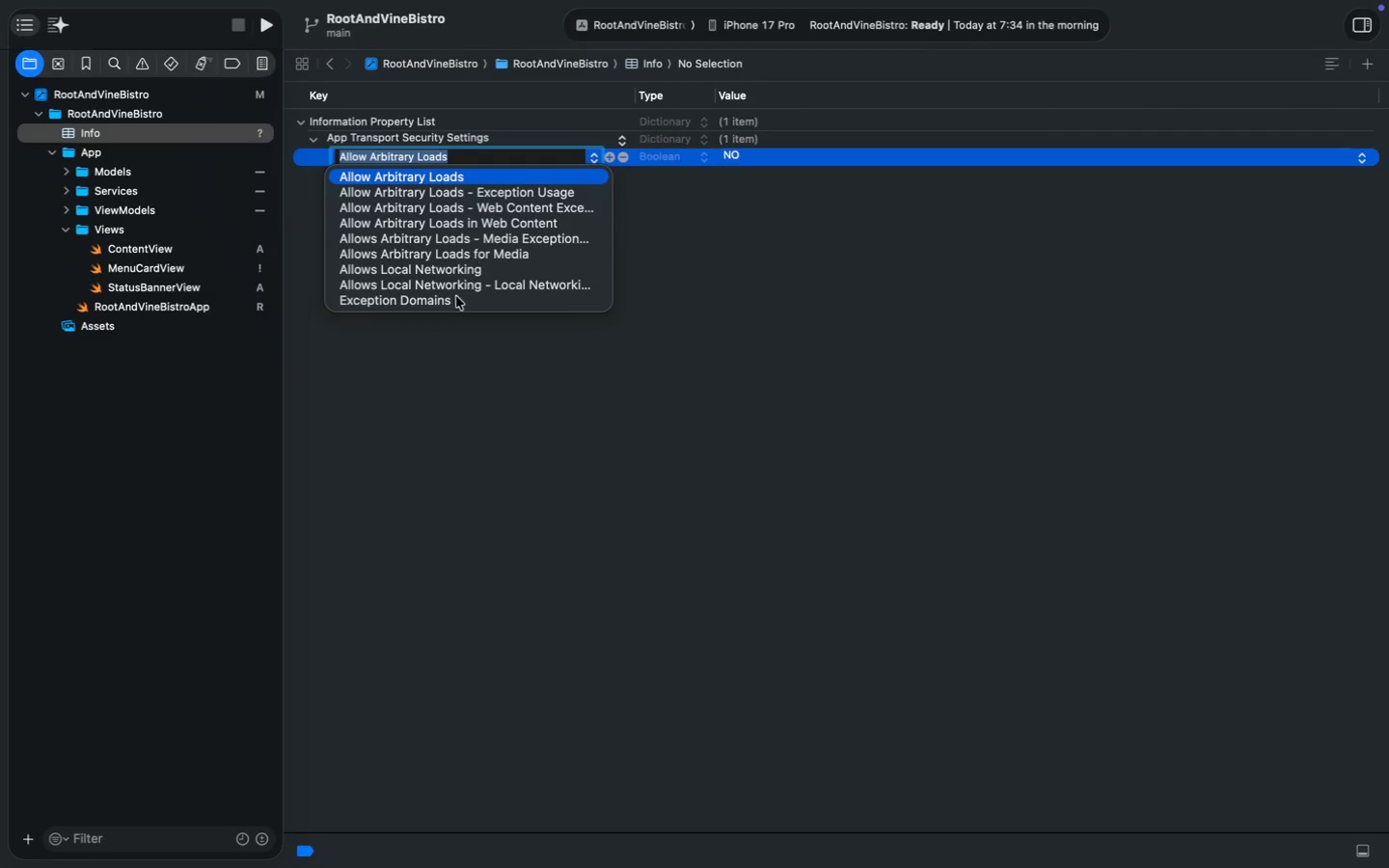 
left_click([455, 299])